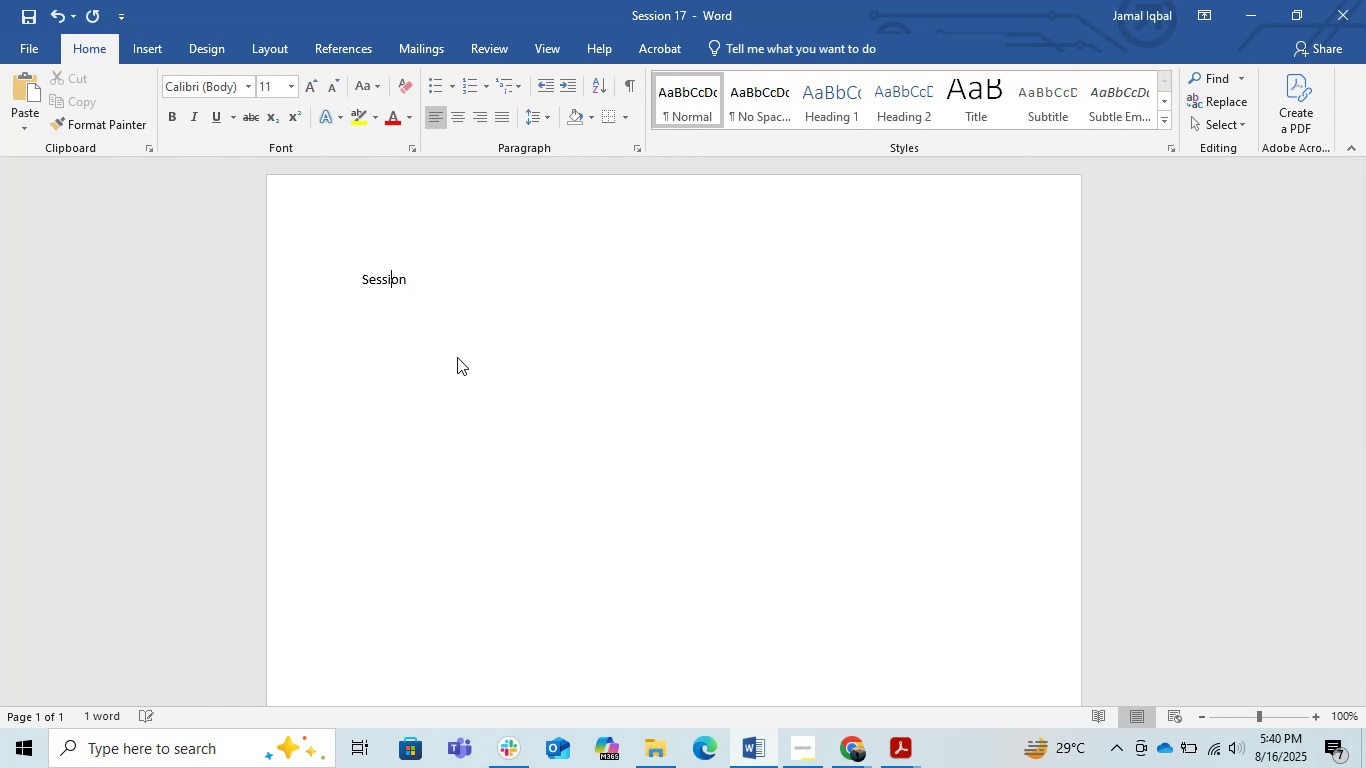 
key(ArrowRight)
 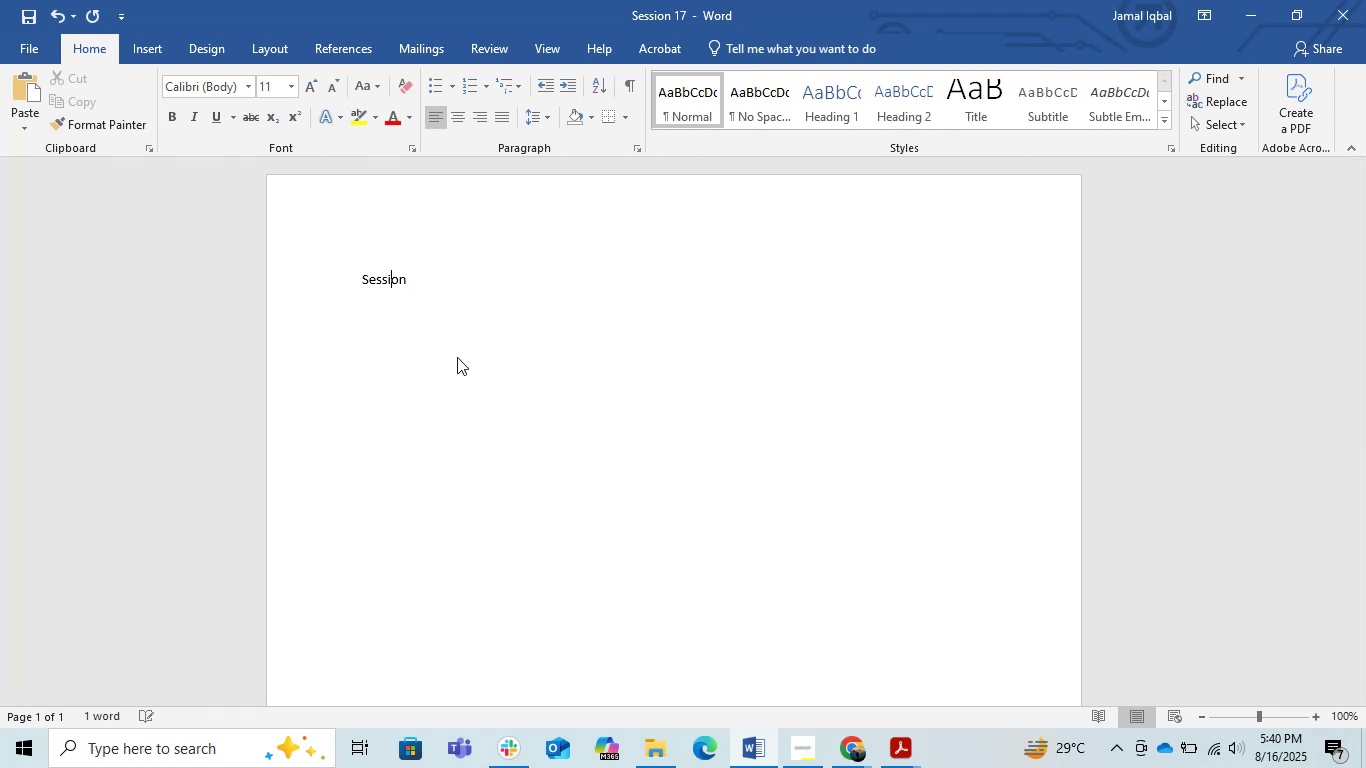 
key(ArrowRight)
 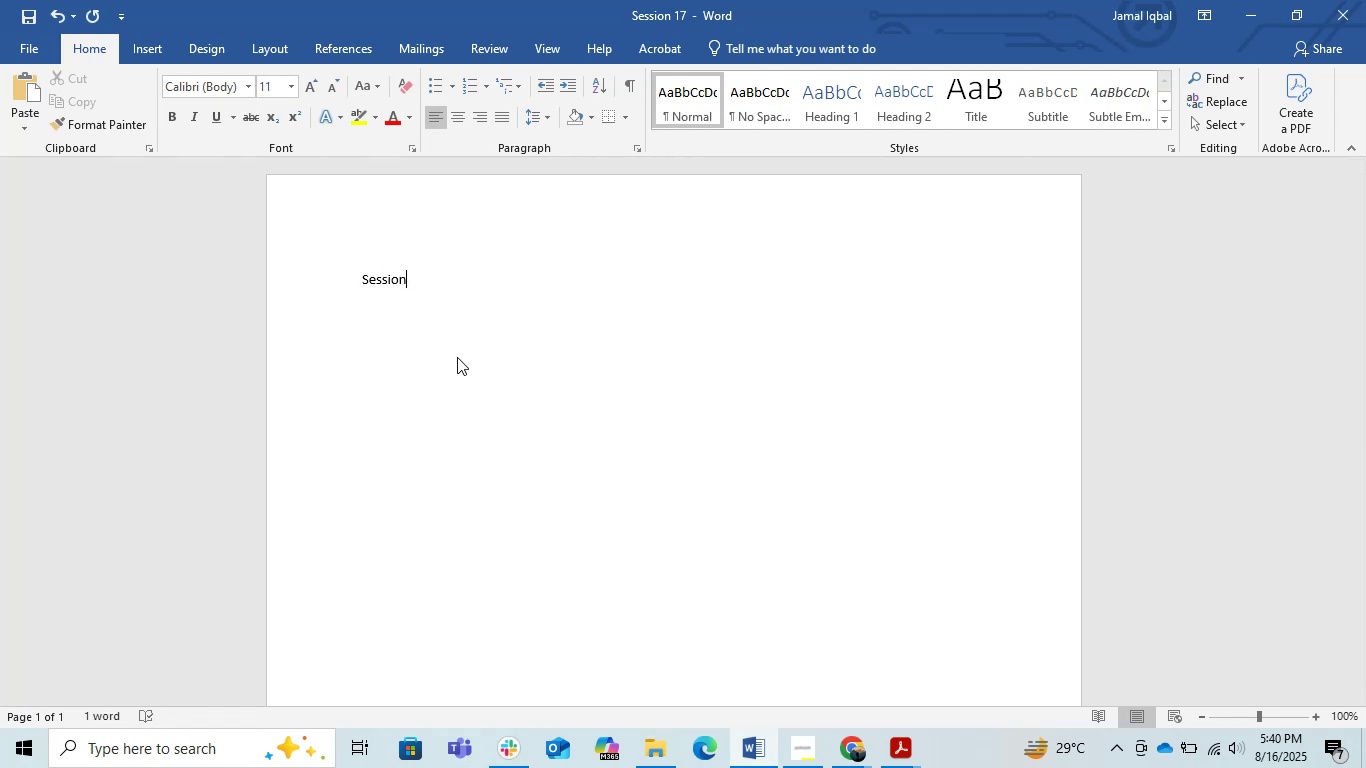 
key(ArrowRight)
 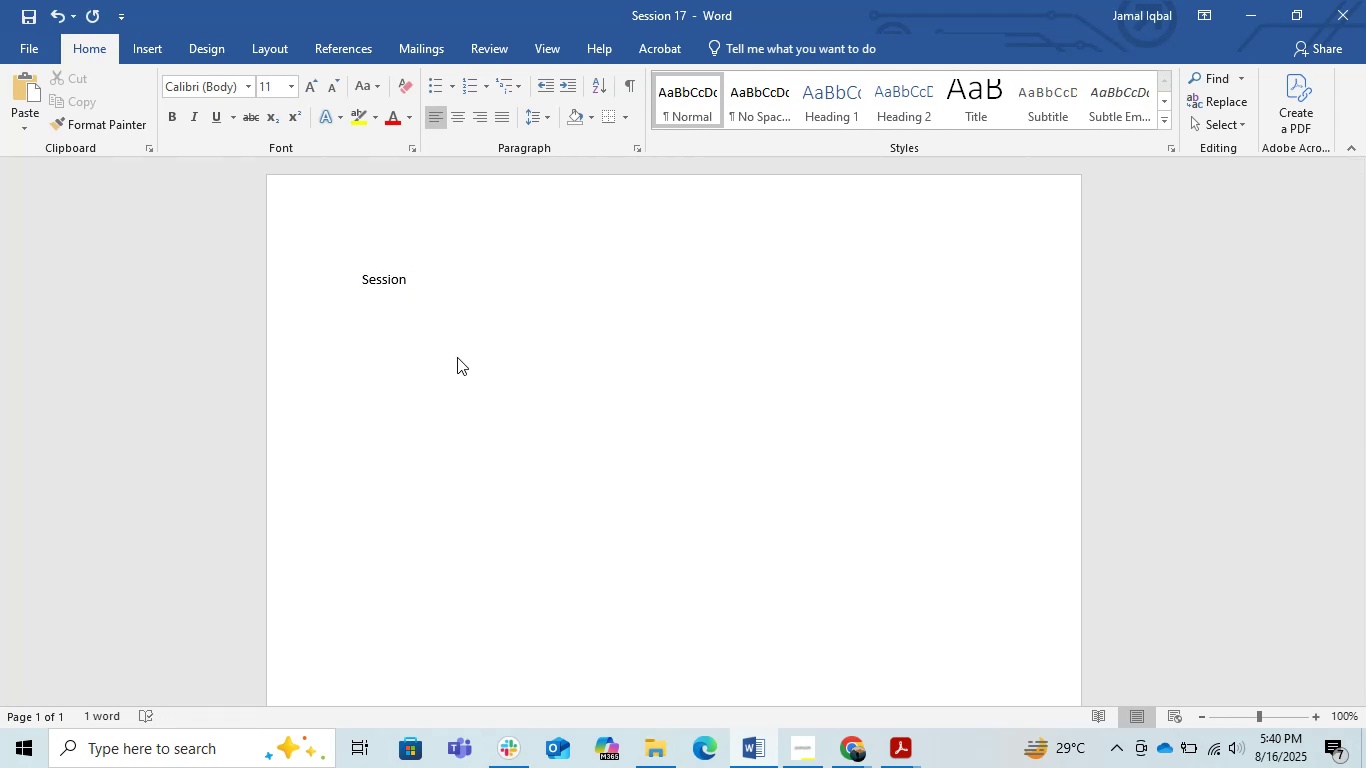 
type(17)
 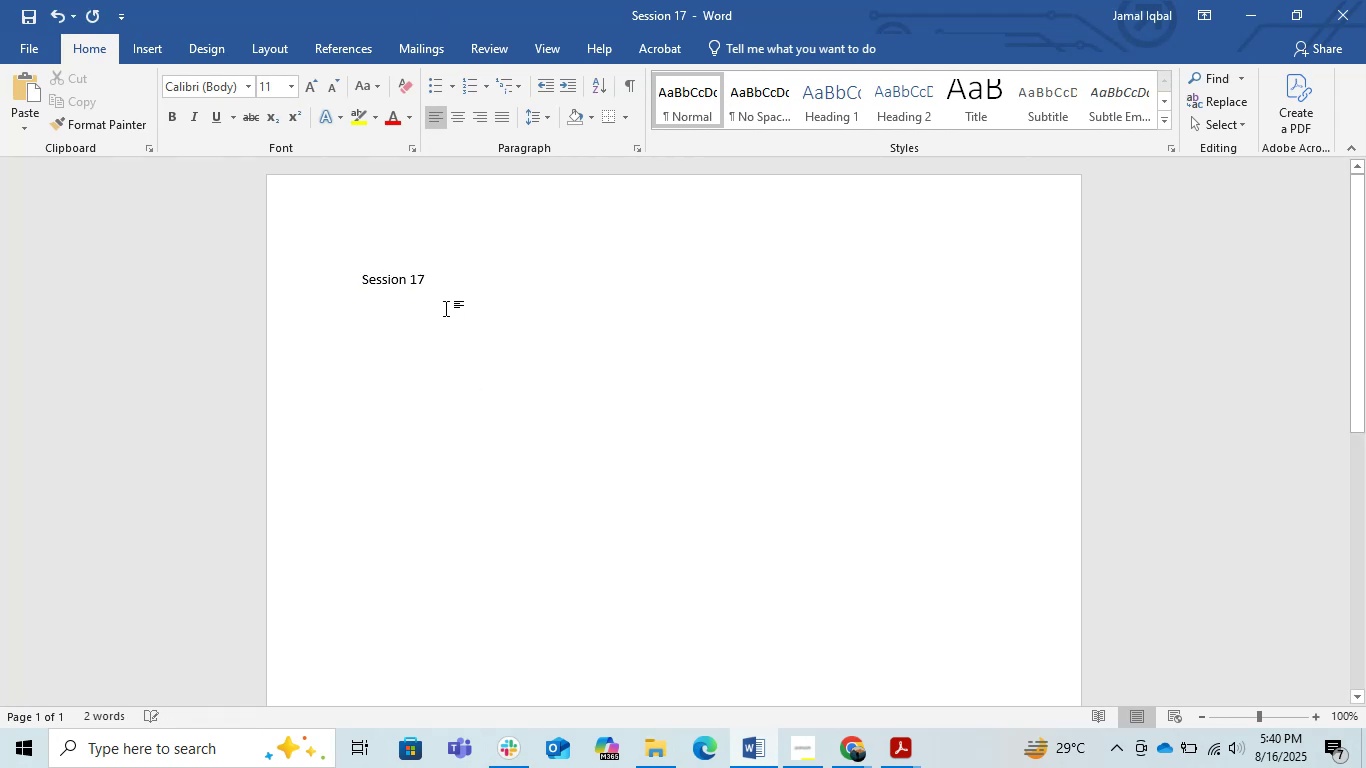 
left_click_drag(start_coordinate=[430, 277], to_coordinate=[377, 272])
 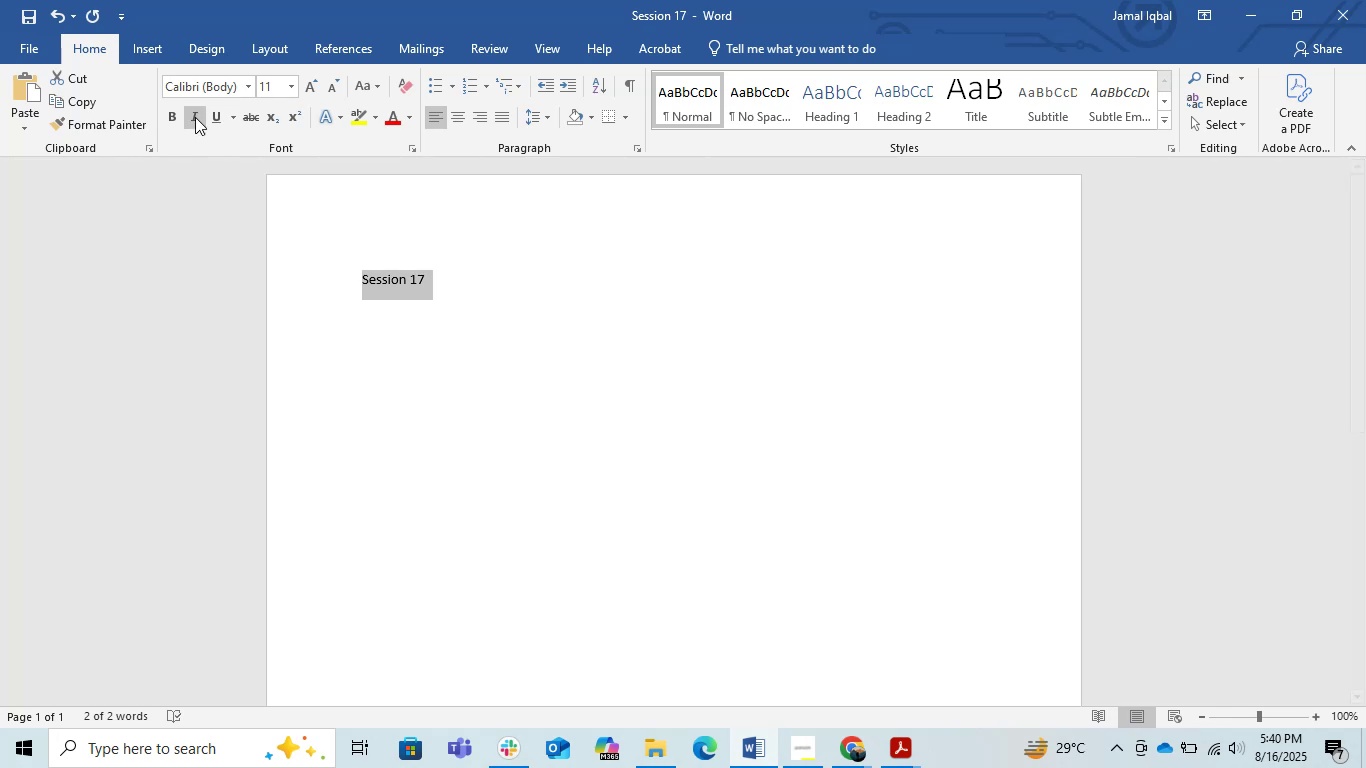 
left_click([173, 115])
 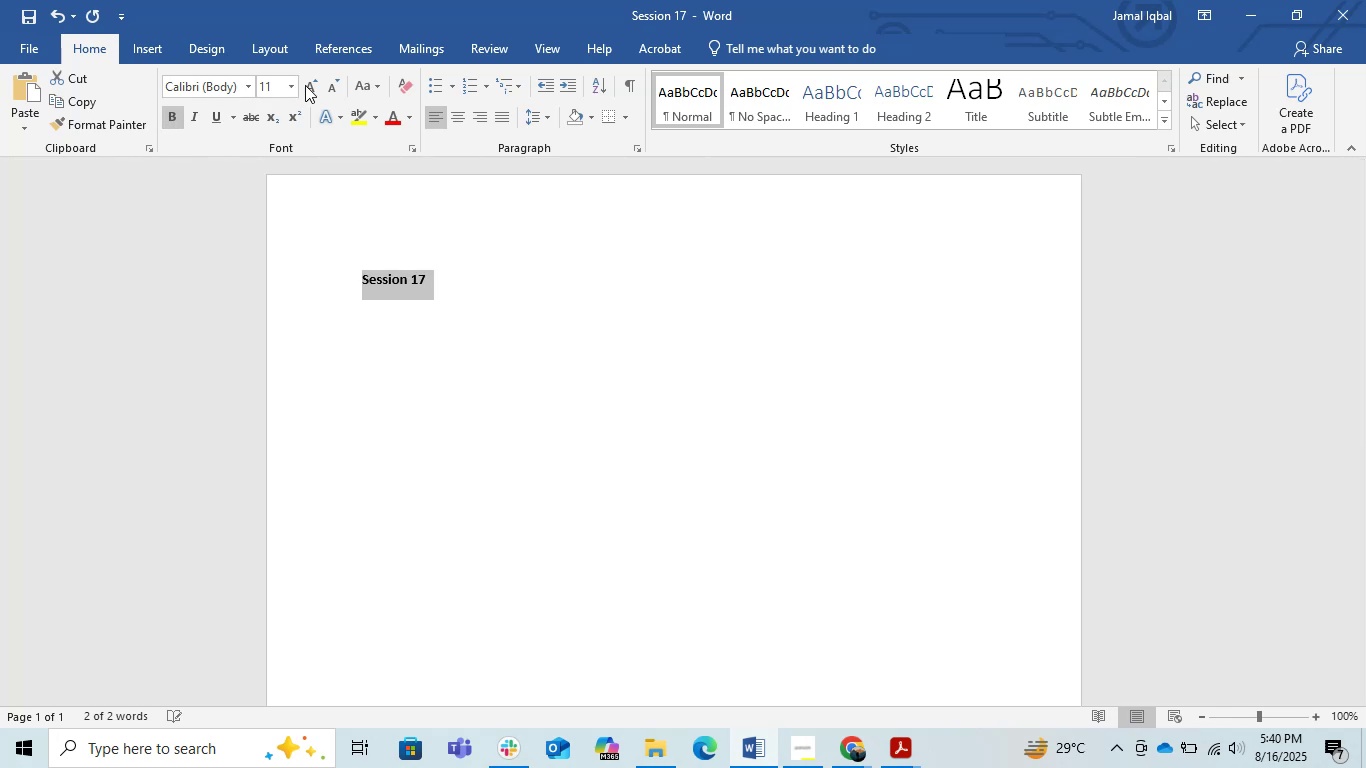 
left_click([309, 87])
 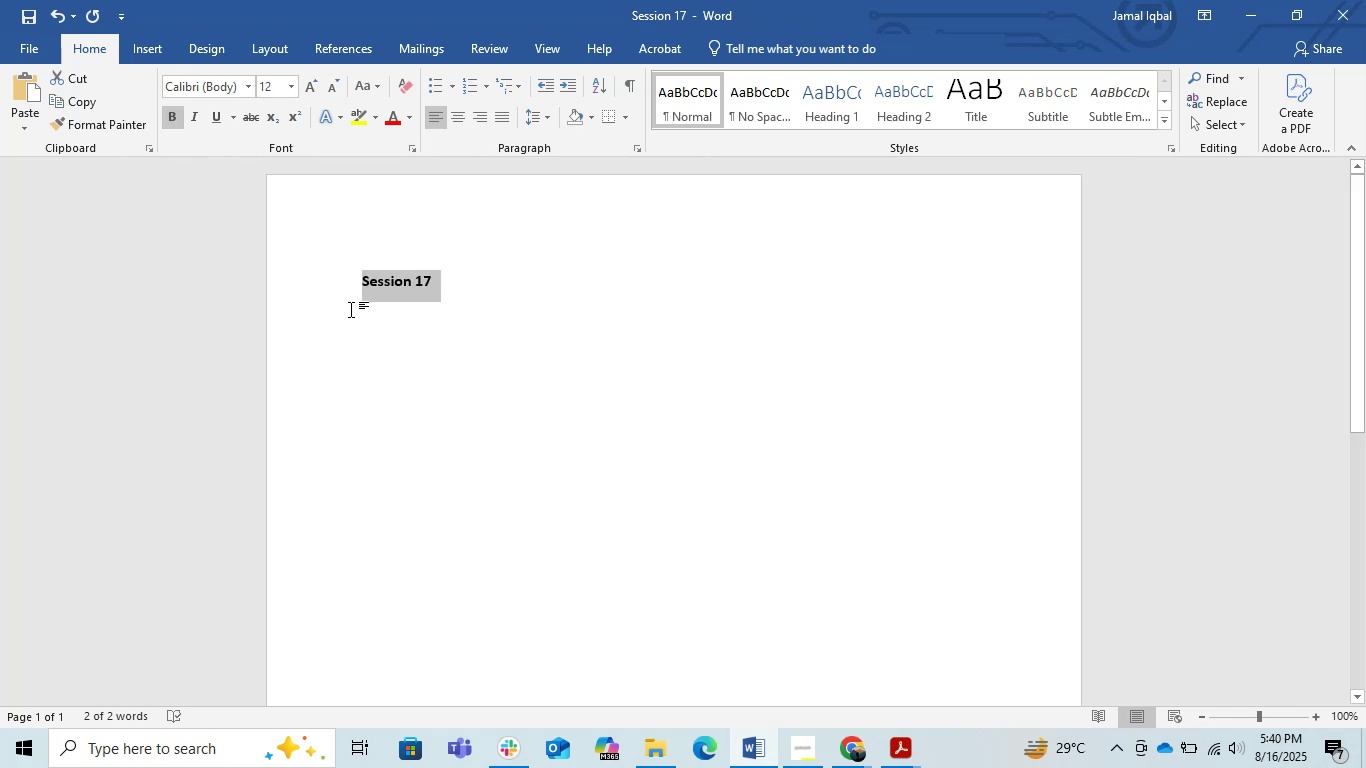 
left_click([344, 292])
 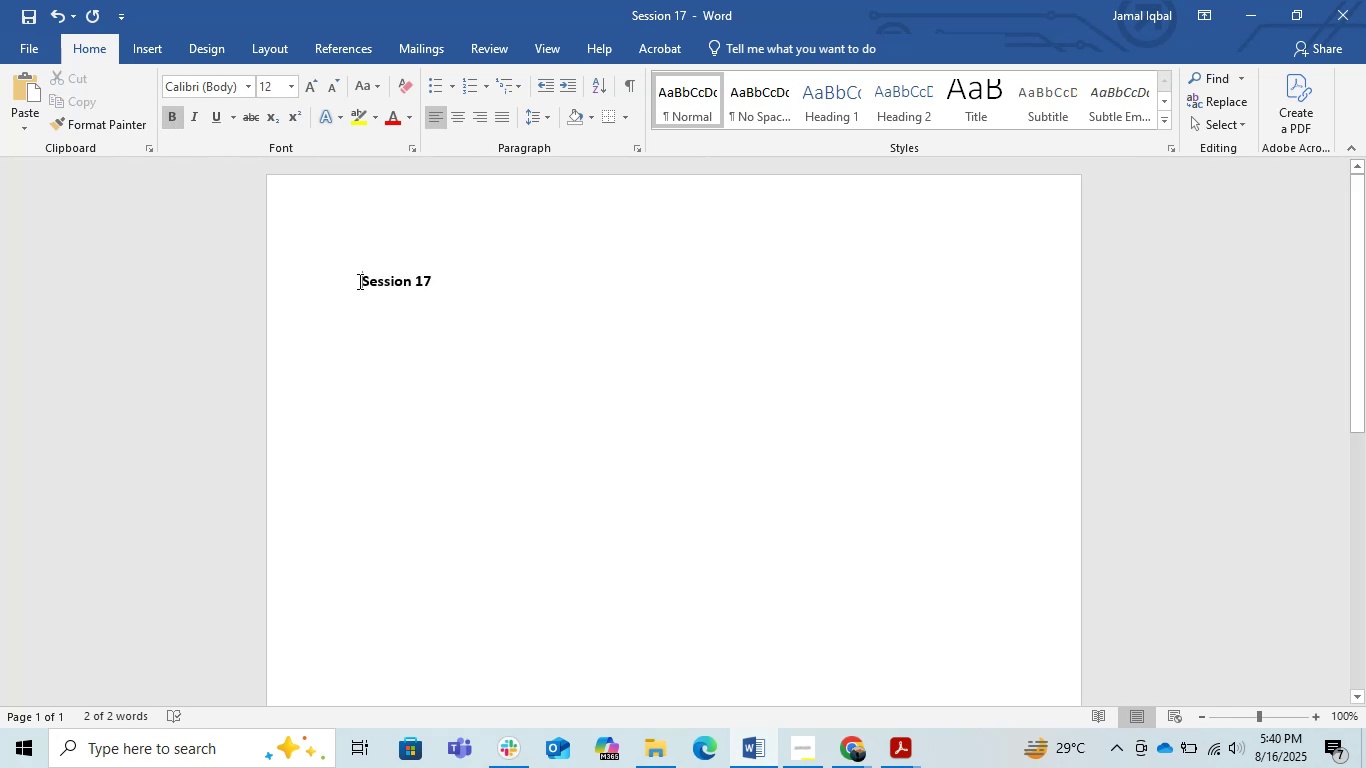 
key(Space)
 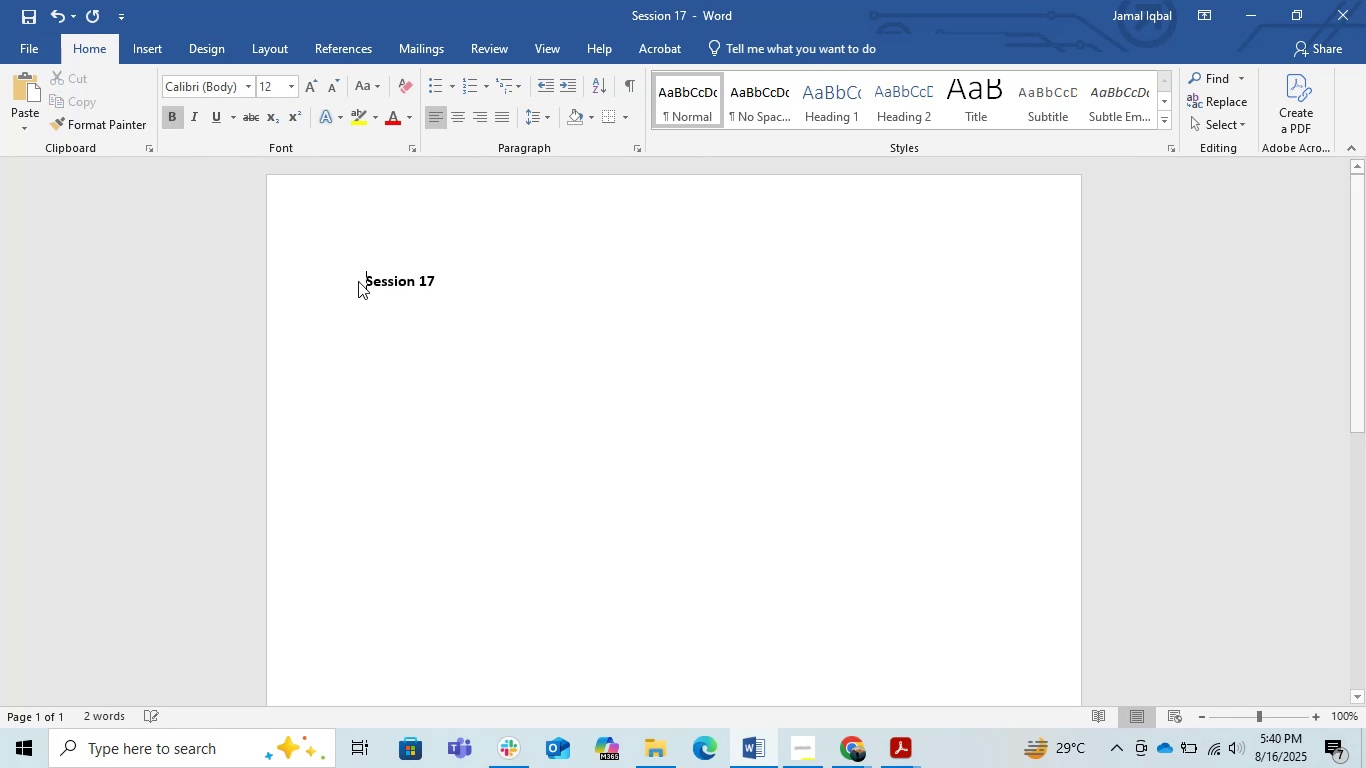 
key(Space)
 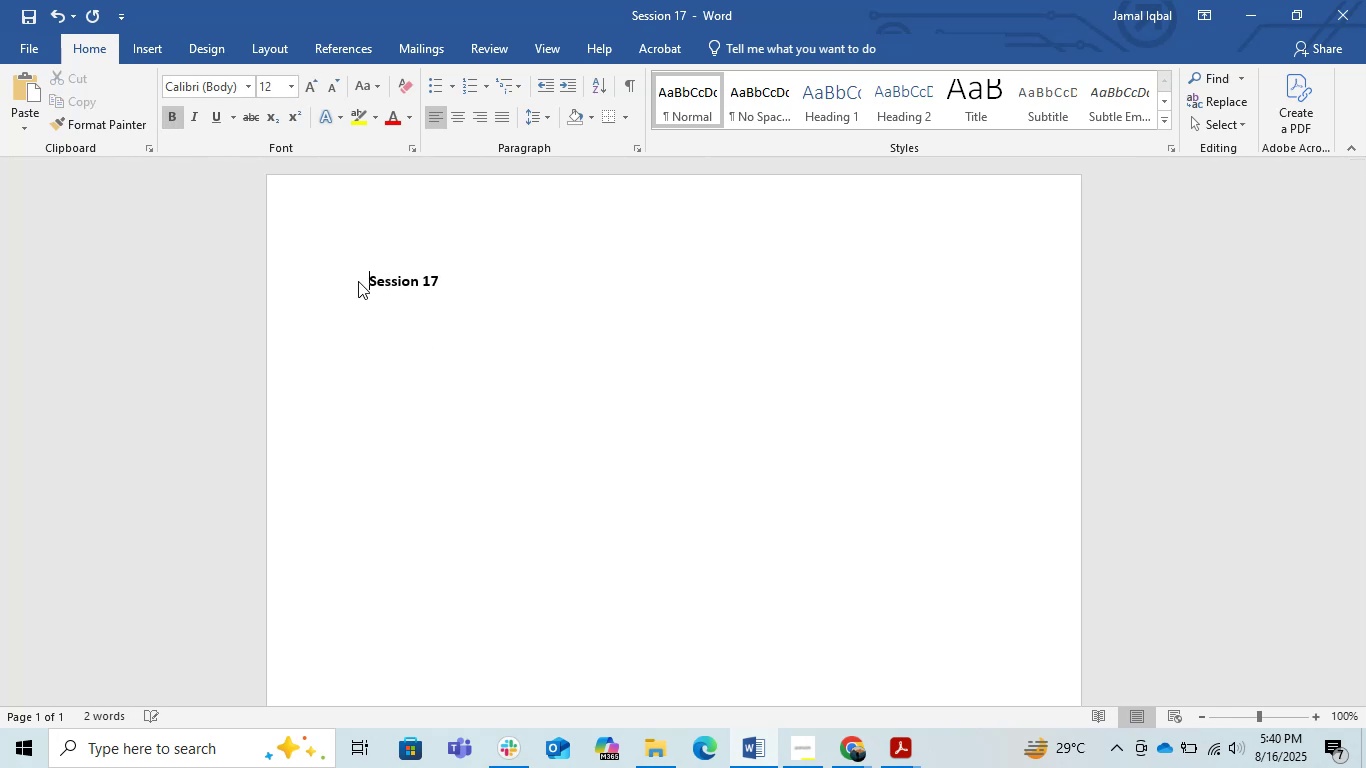 
key(Space)
 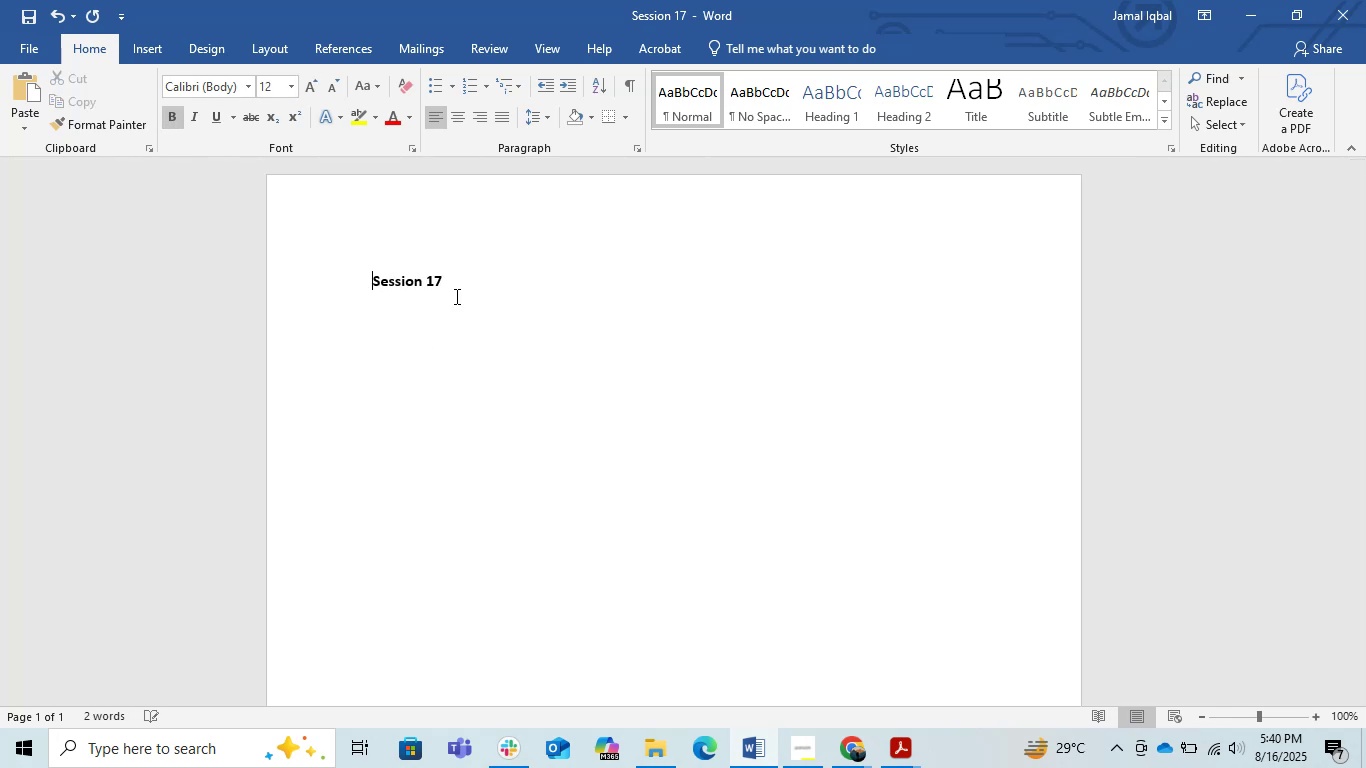 
key(Space)
 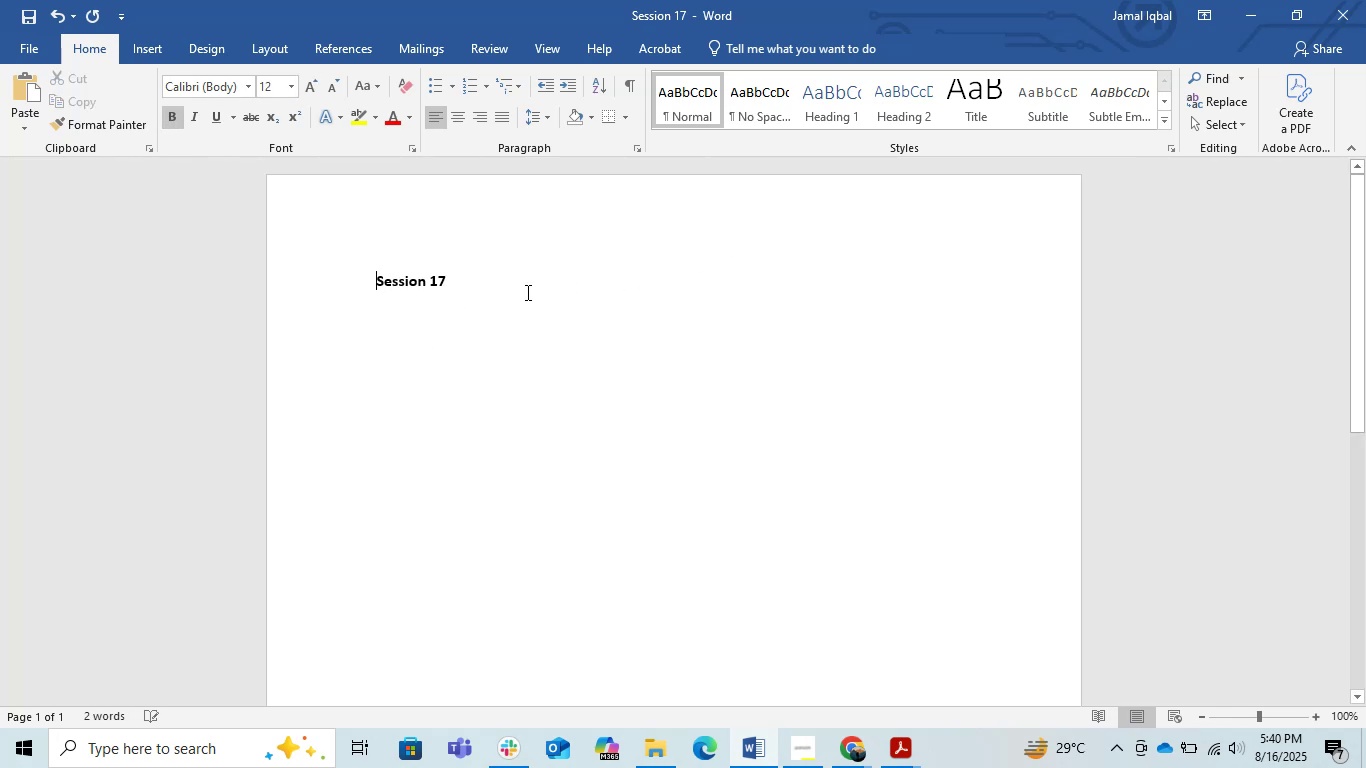 
left_click([526, 292])
 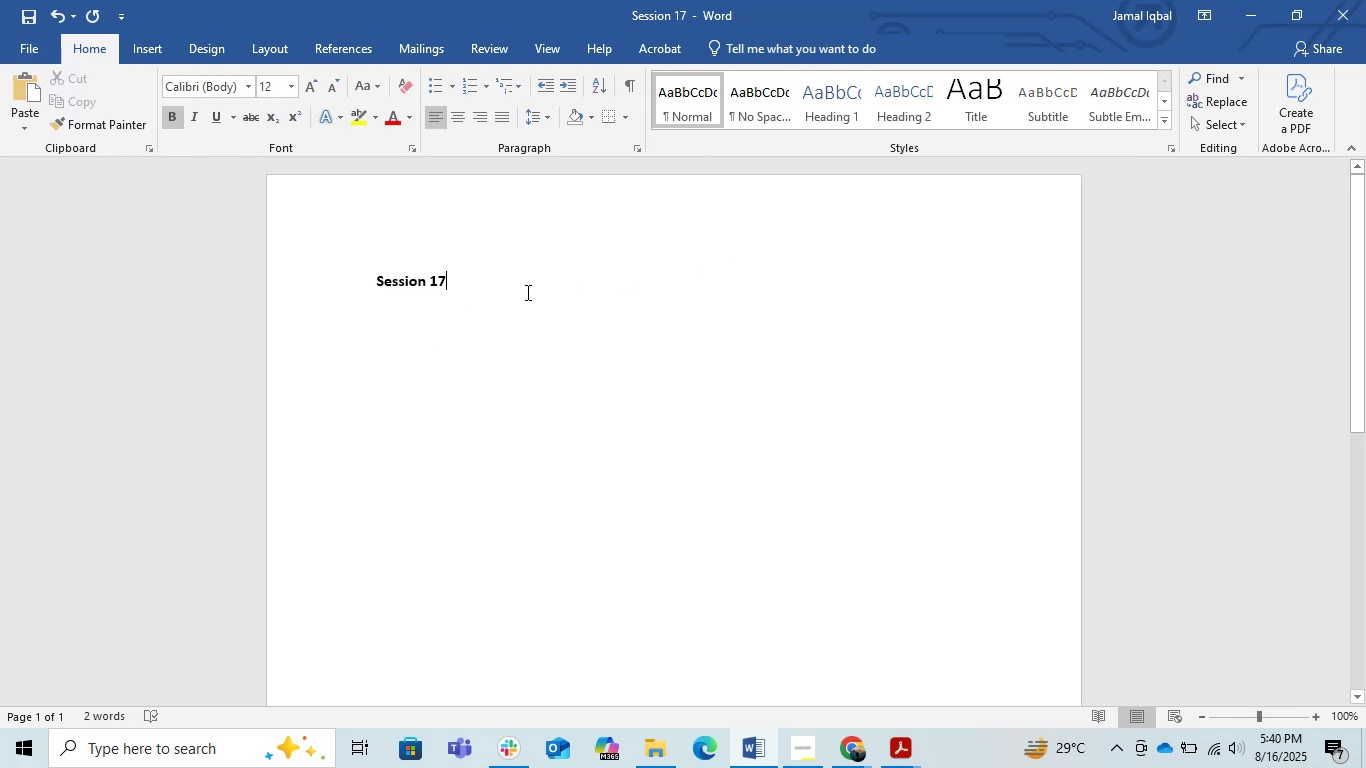 
key(Enter)
 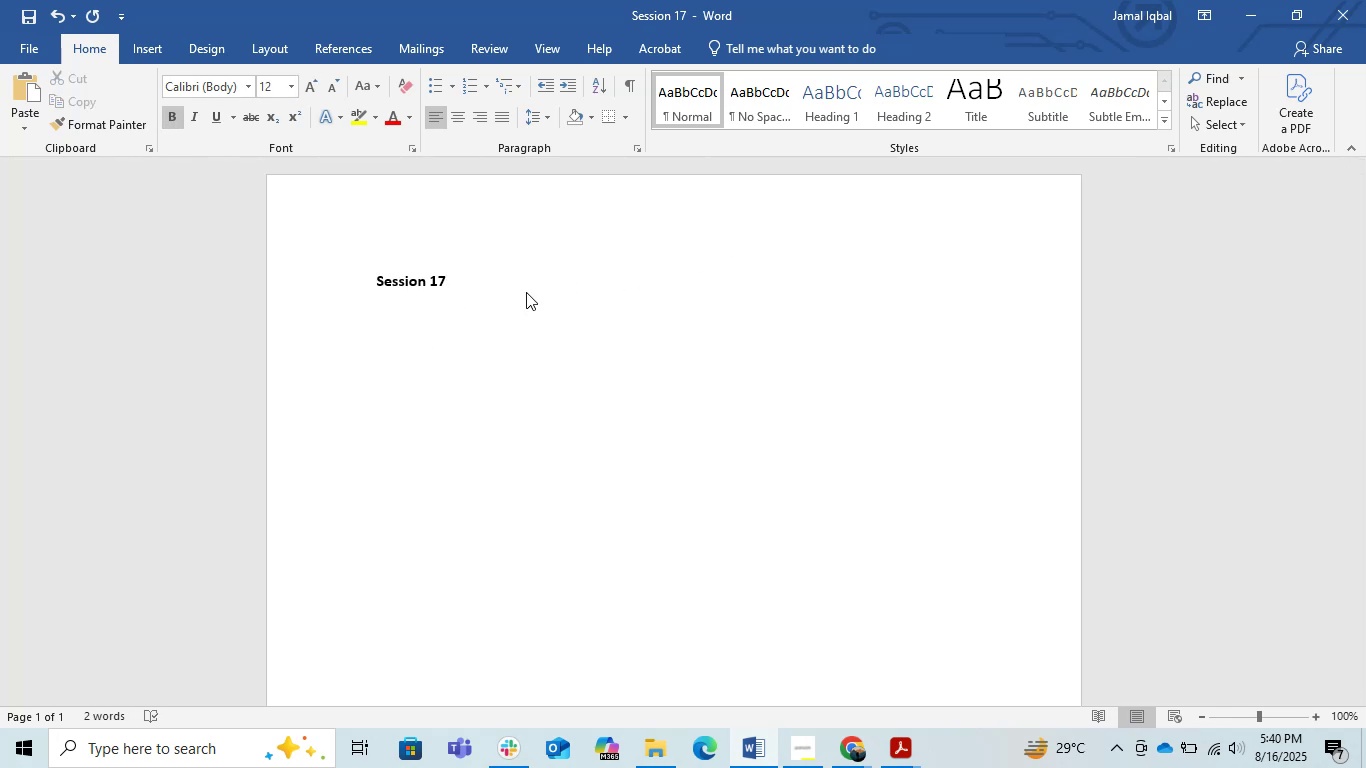 
key(Alt+AltLeft)
 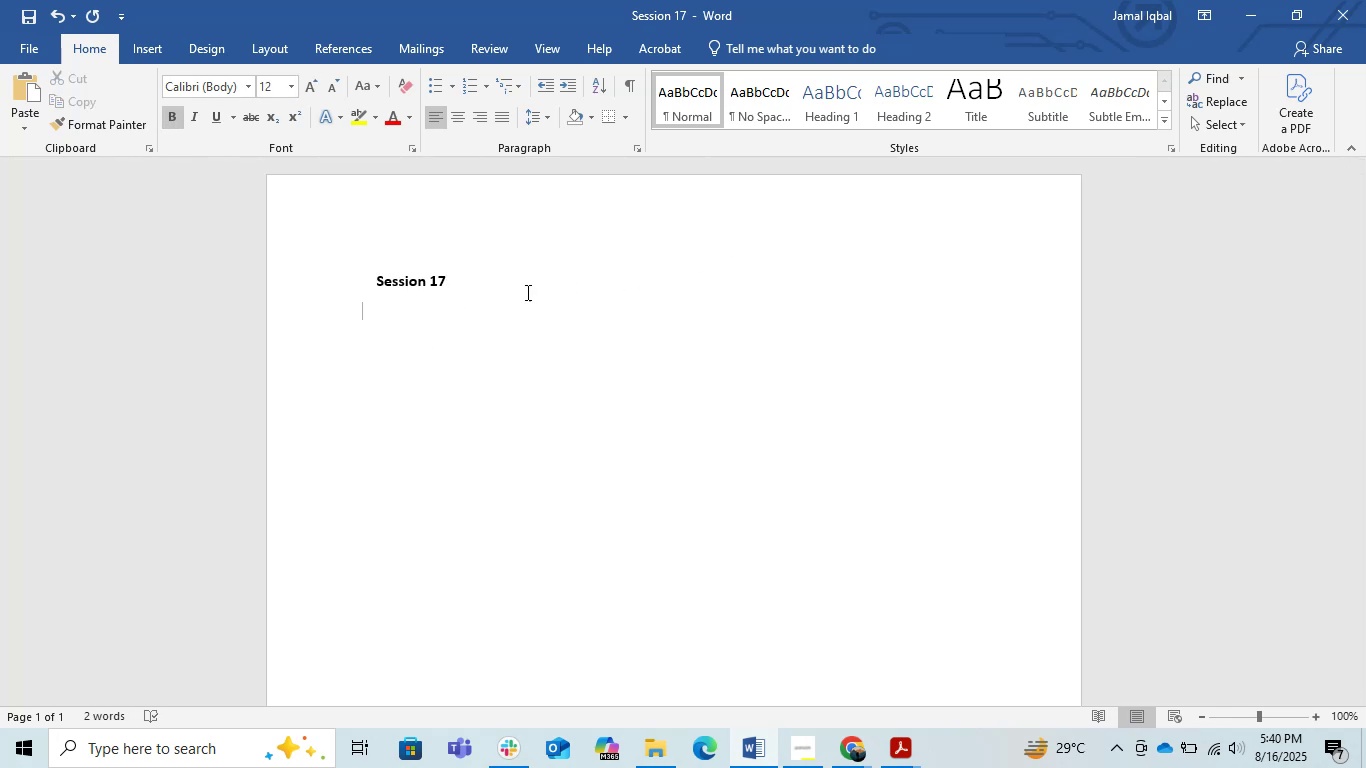 
key(Alt+Tab)
 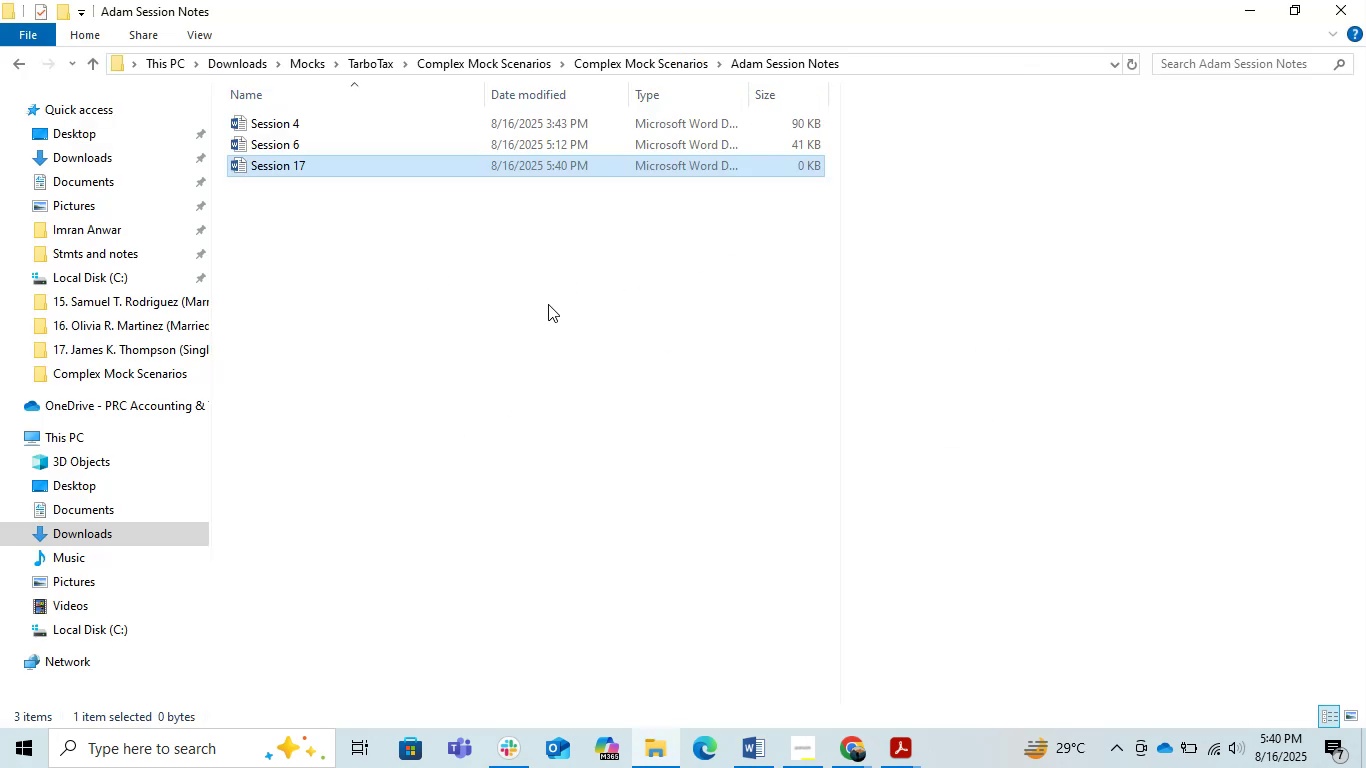 
key(Alt+AltLeft)
 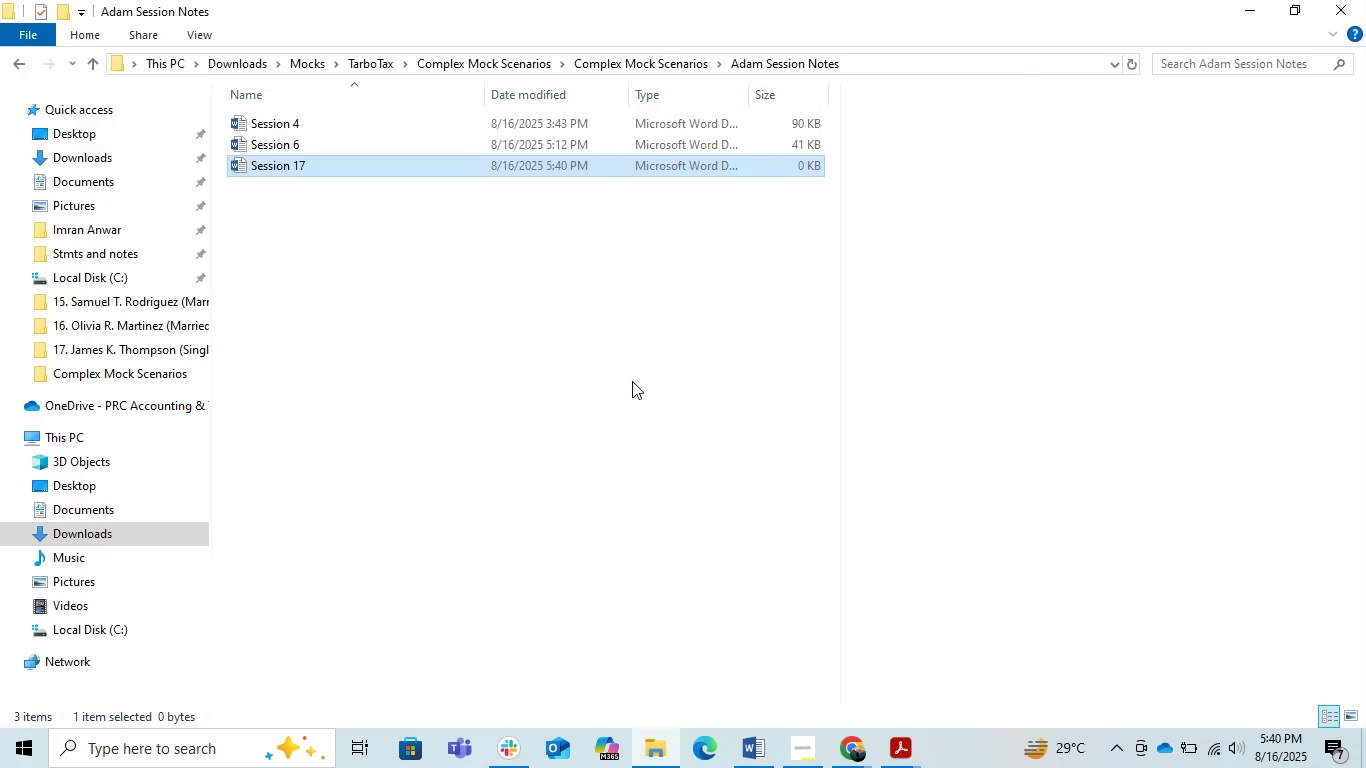 
key(Alt+Tab)
 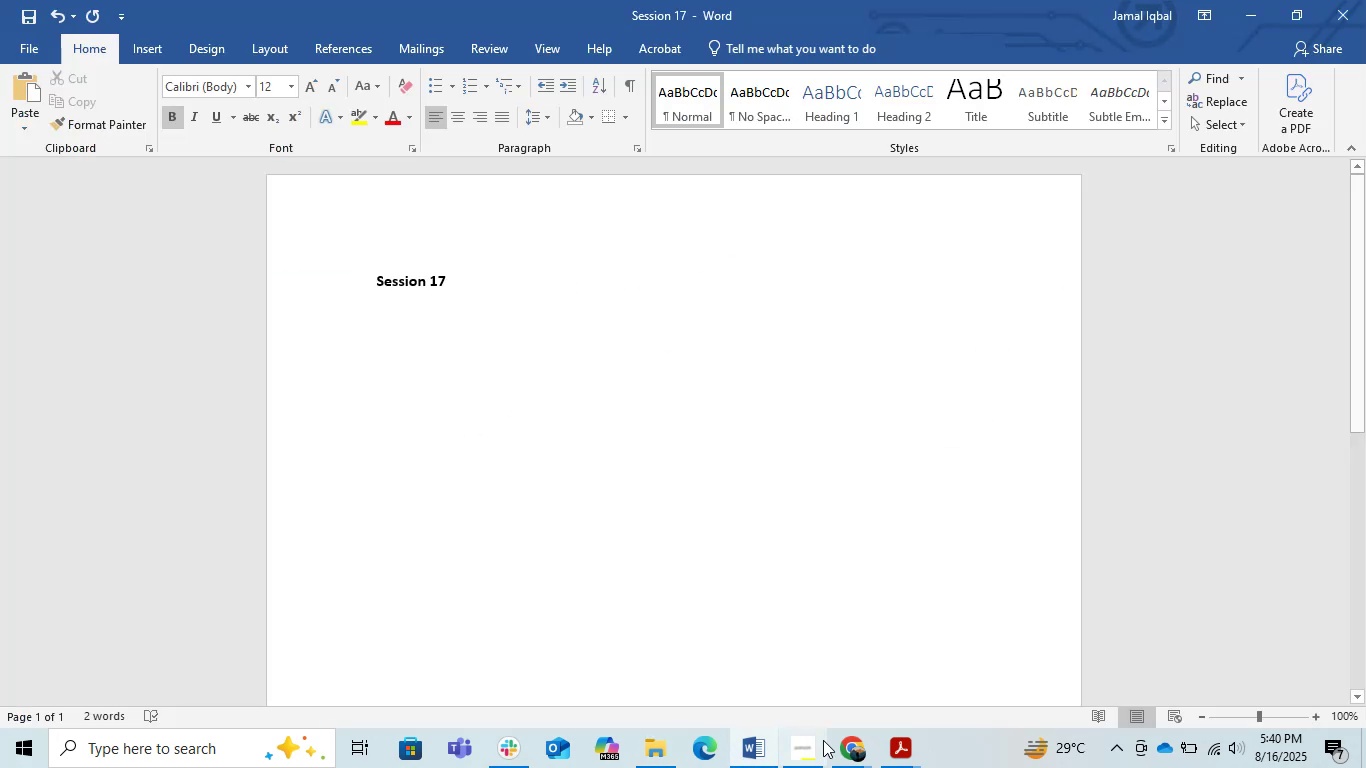 
left_click([855, 743])
 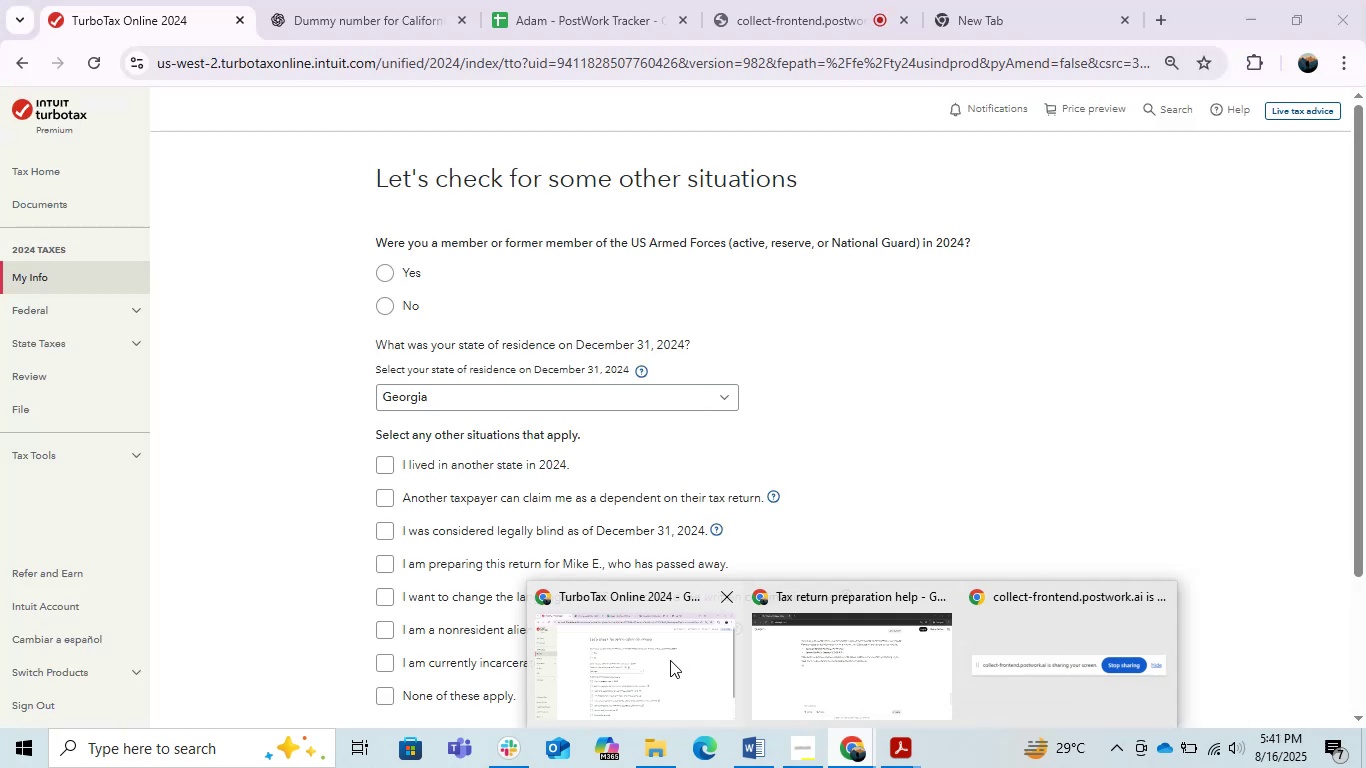 
left_click([671, 660])
 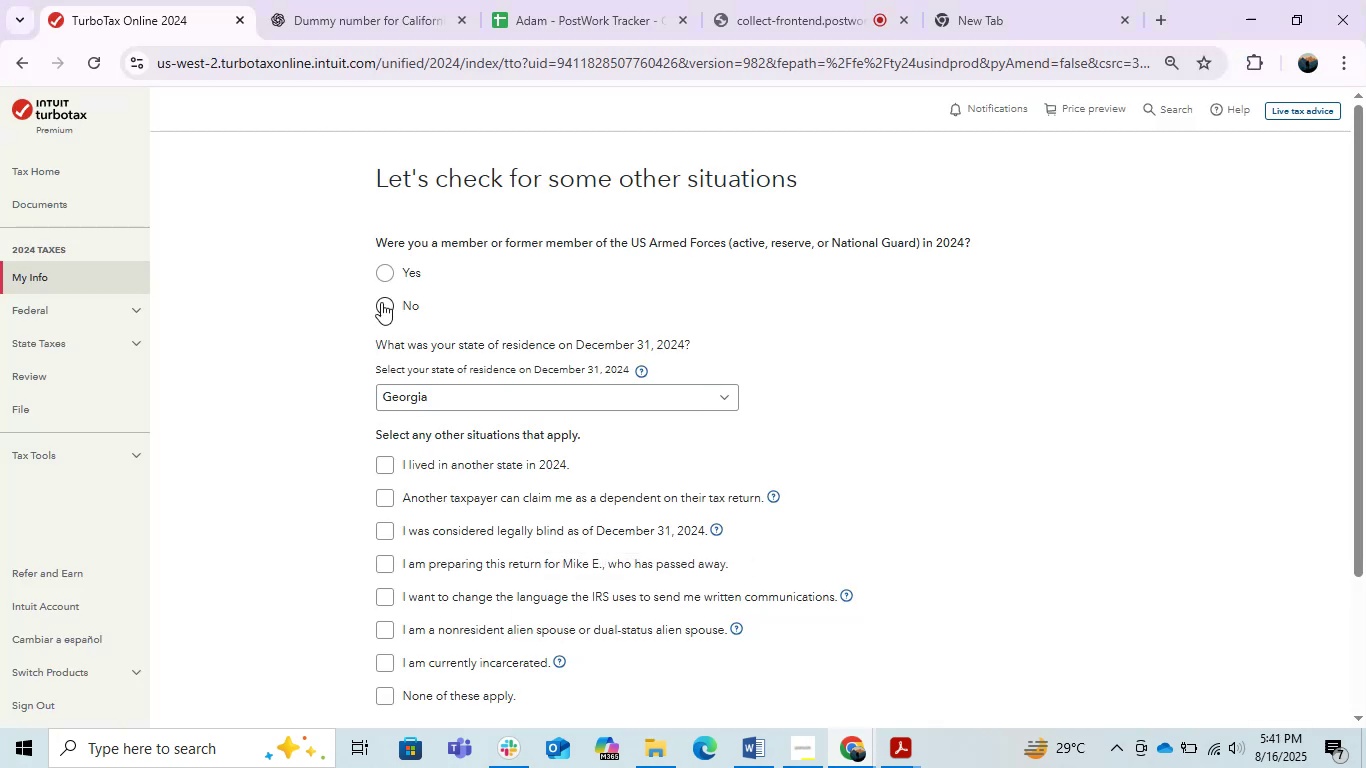 
left_click([380, 298])
 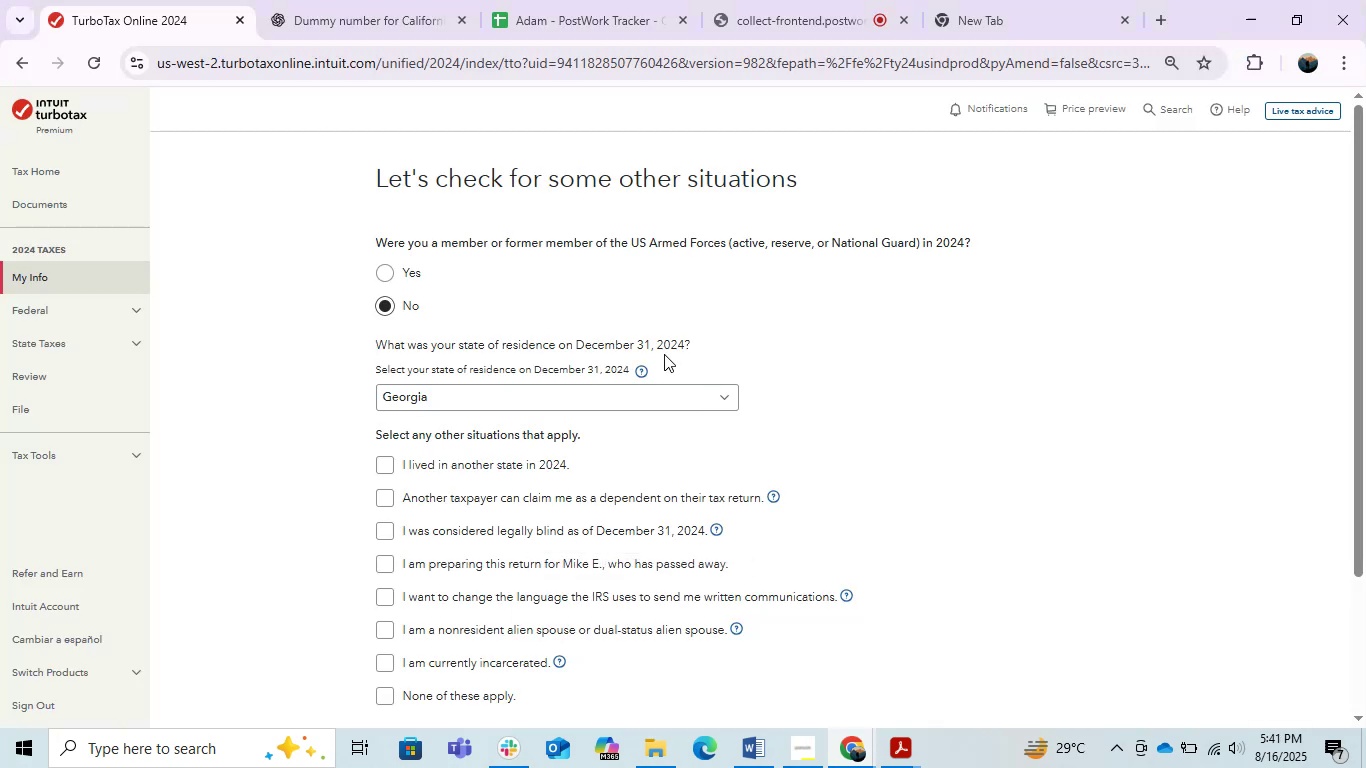 
scroll: coordinate [664, 354], scroll_direction: down, amount: 1.0
 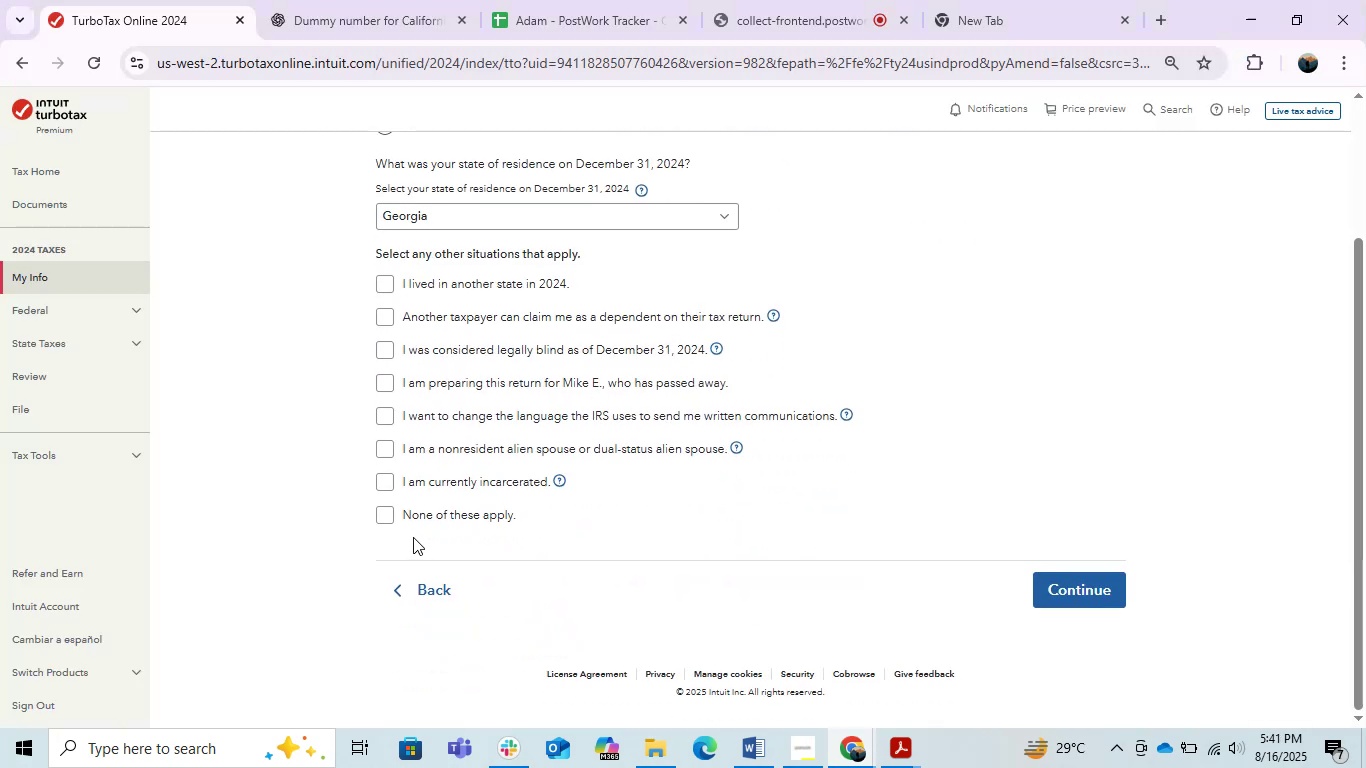 
left_click([401, 518])
 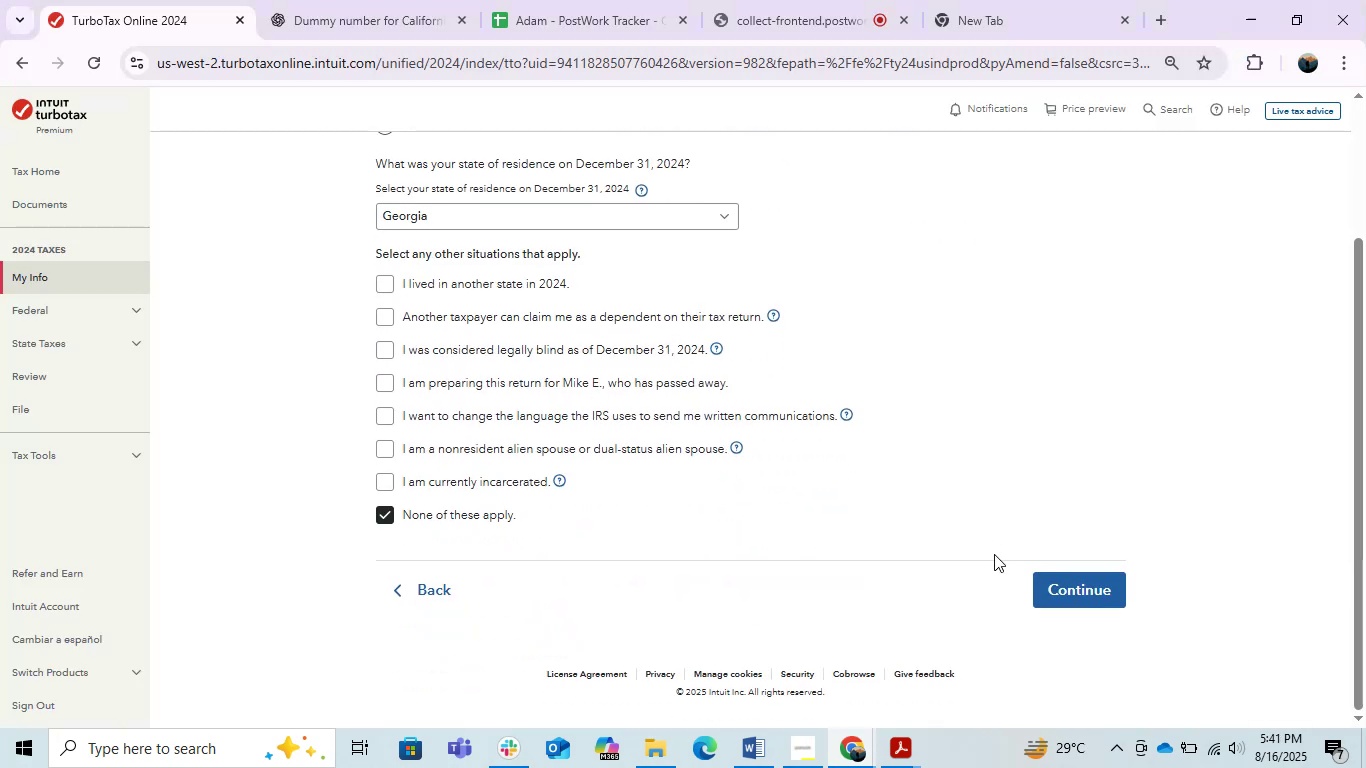 
left_click_drag(start_coordinate=[1073, 586], to_coordinate=[1075, 579])
 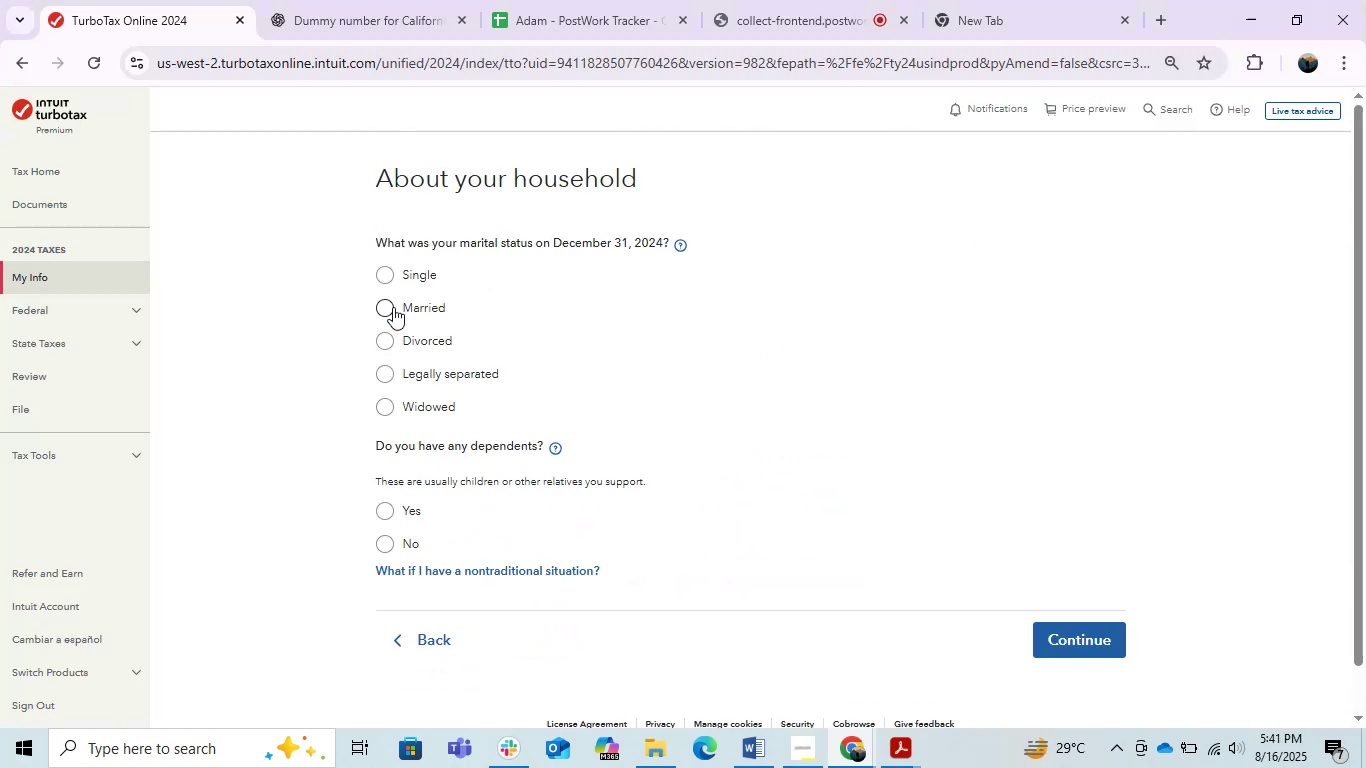 
key(PrintScreen)
 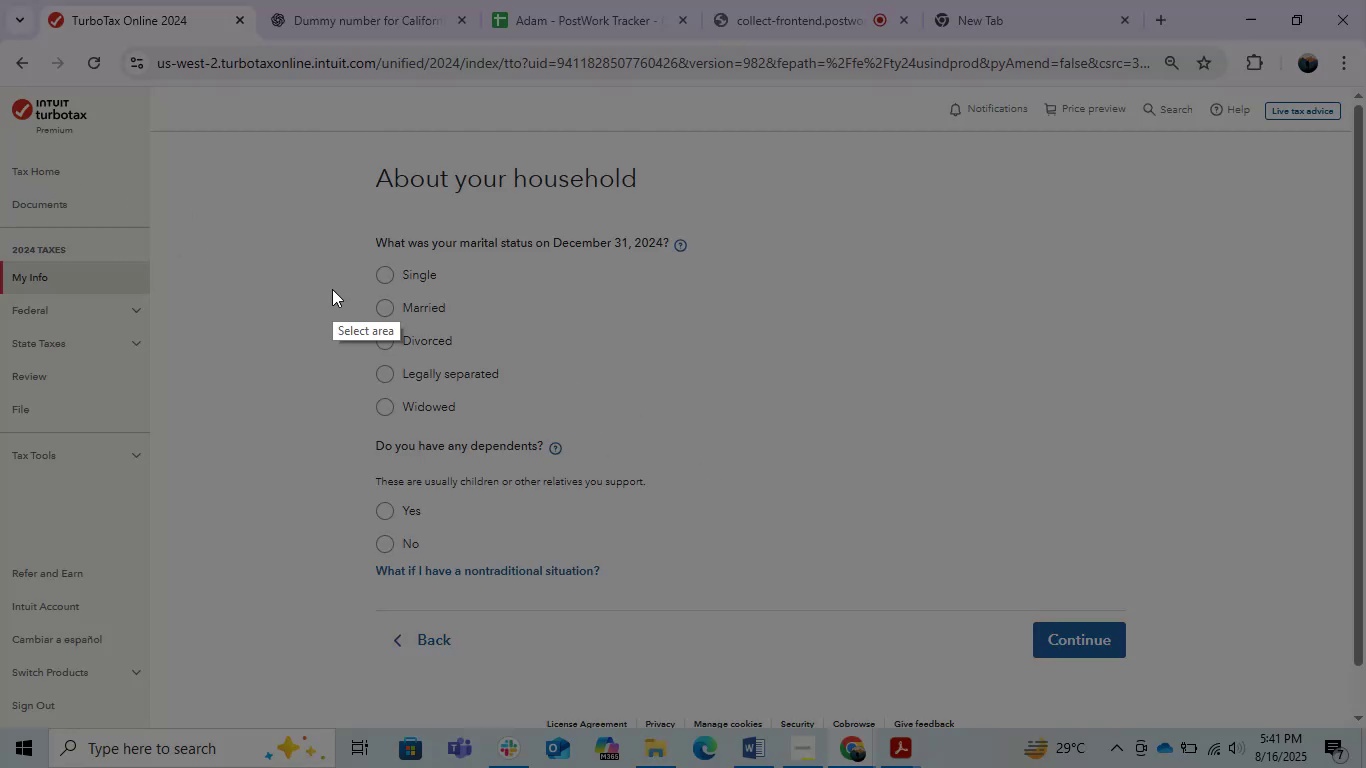 
key(Escape)
 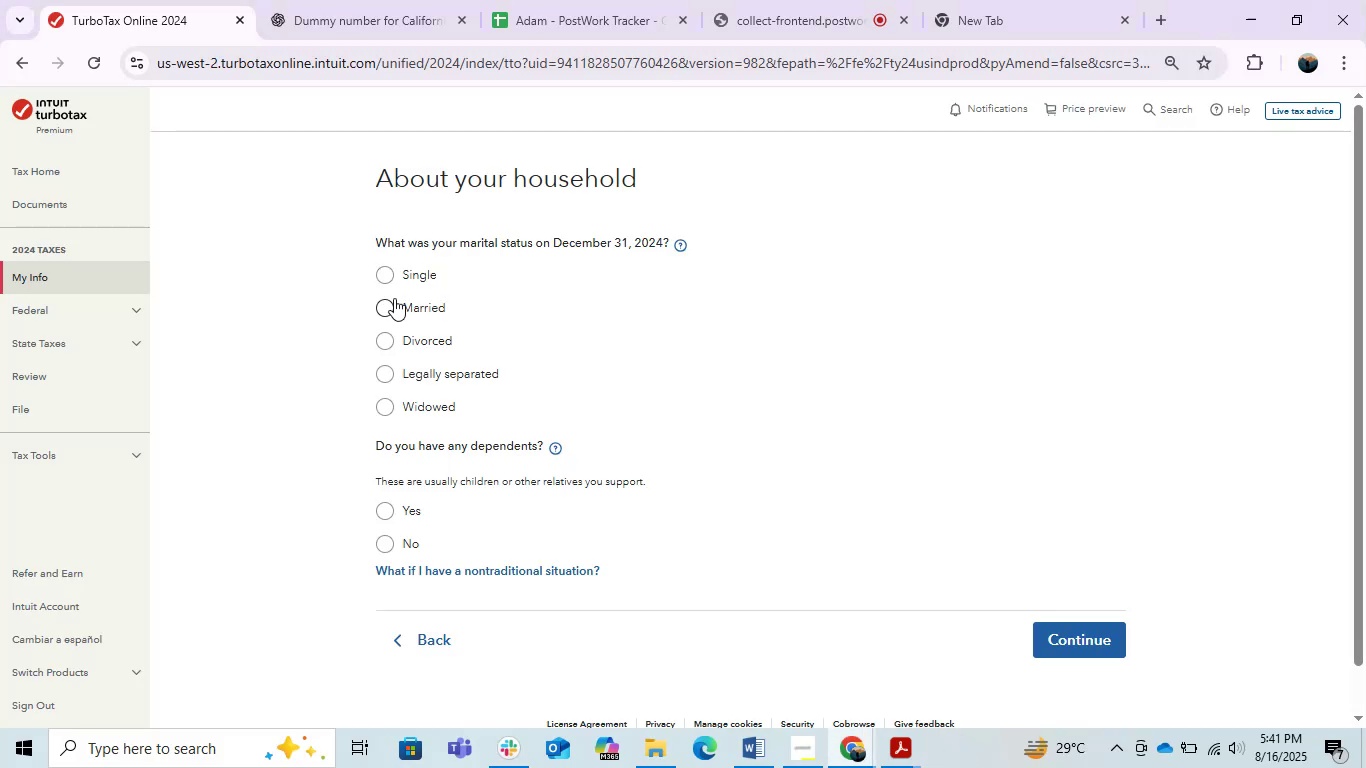 
left_click_drag(start_coordinate=[389, 308], to_coordinate=[378, 312])
 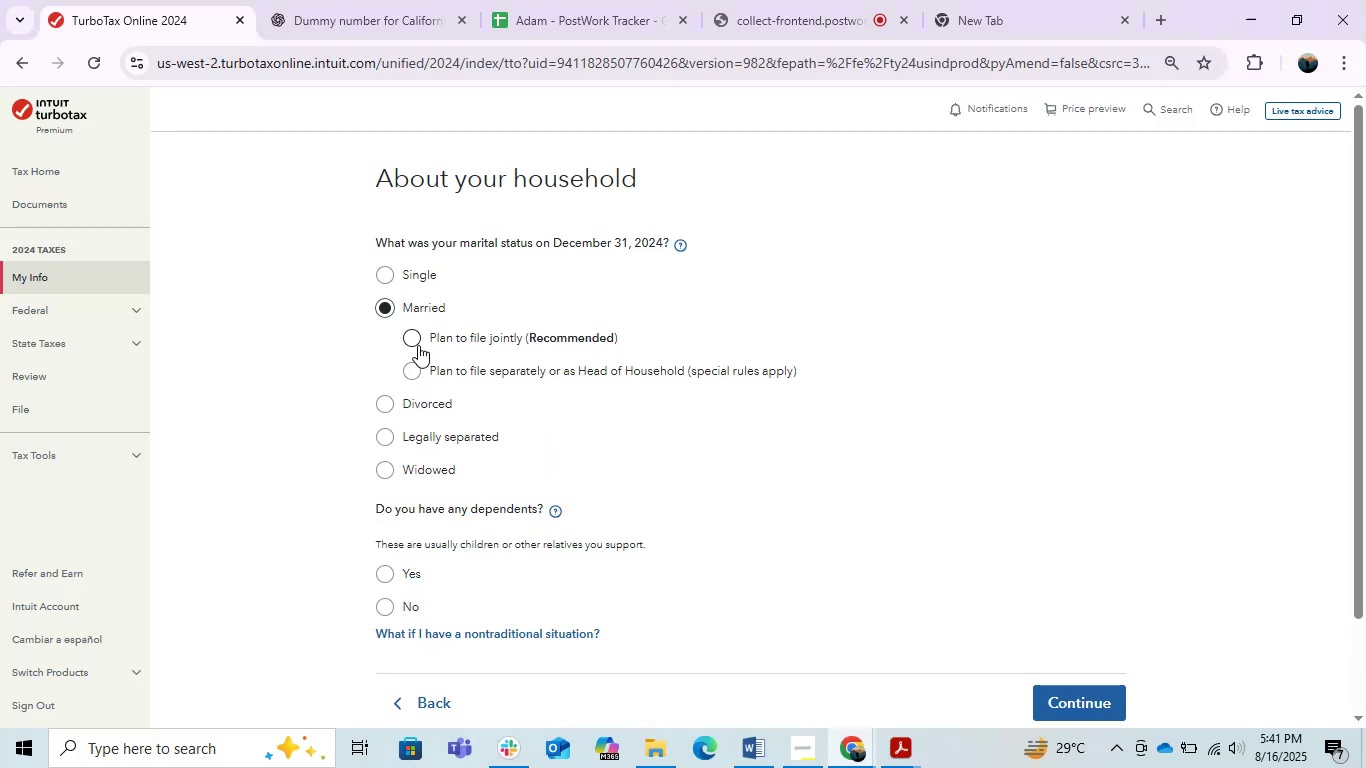 
left_click([415, 339])
 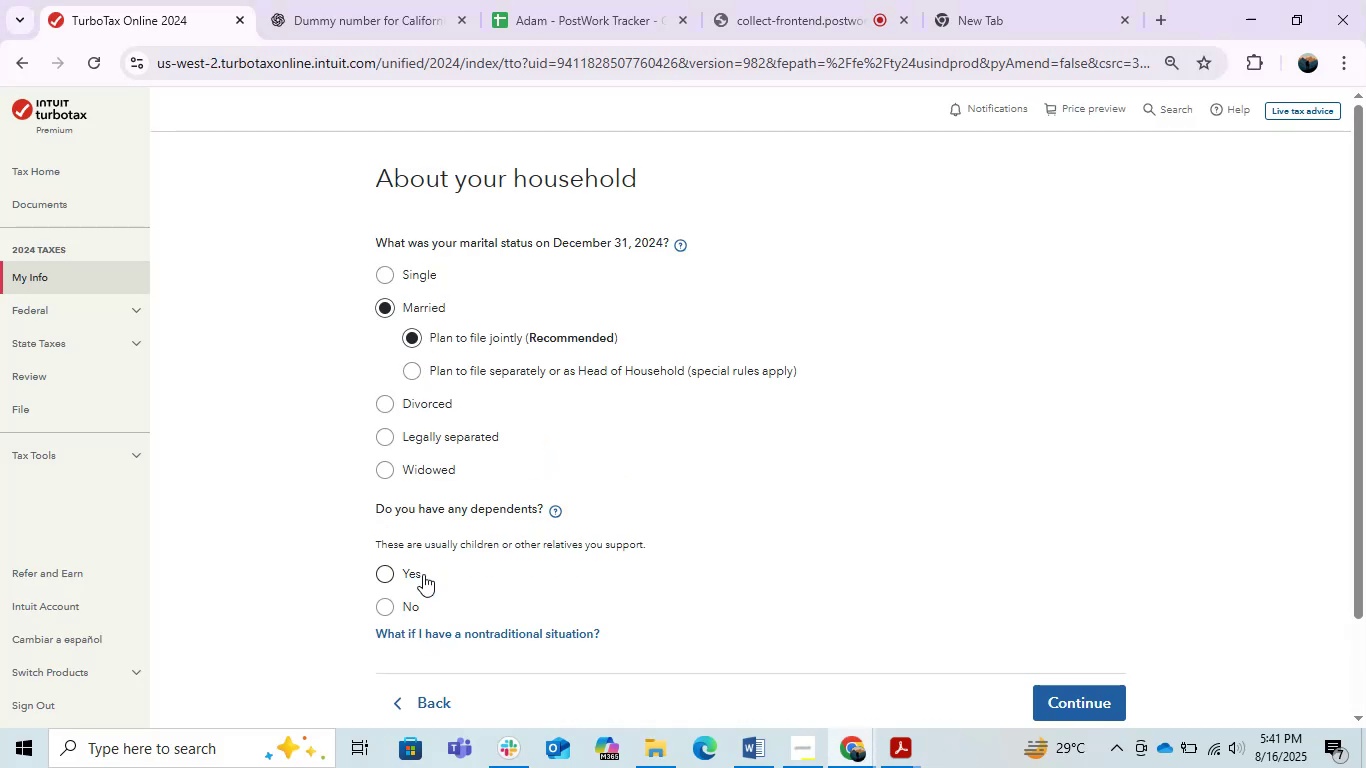 
left_click([396, 573])
 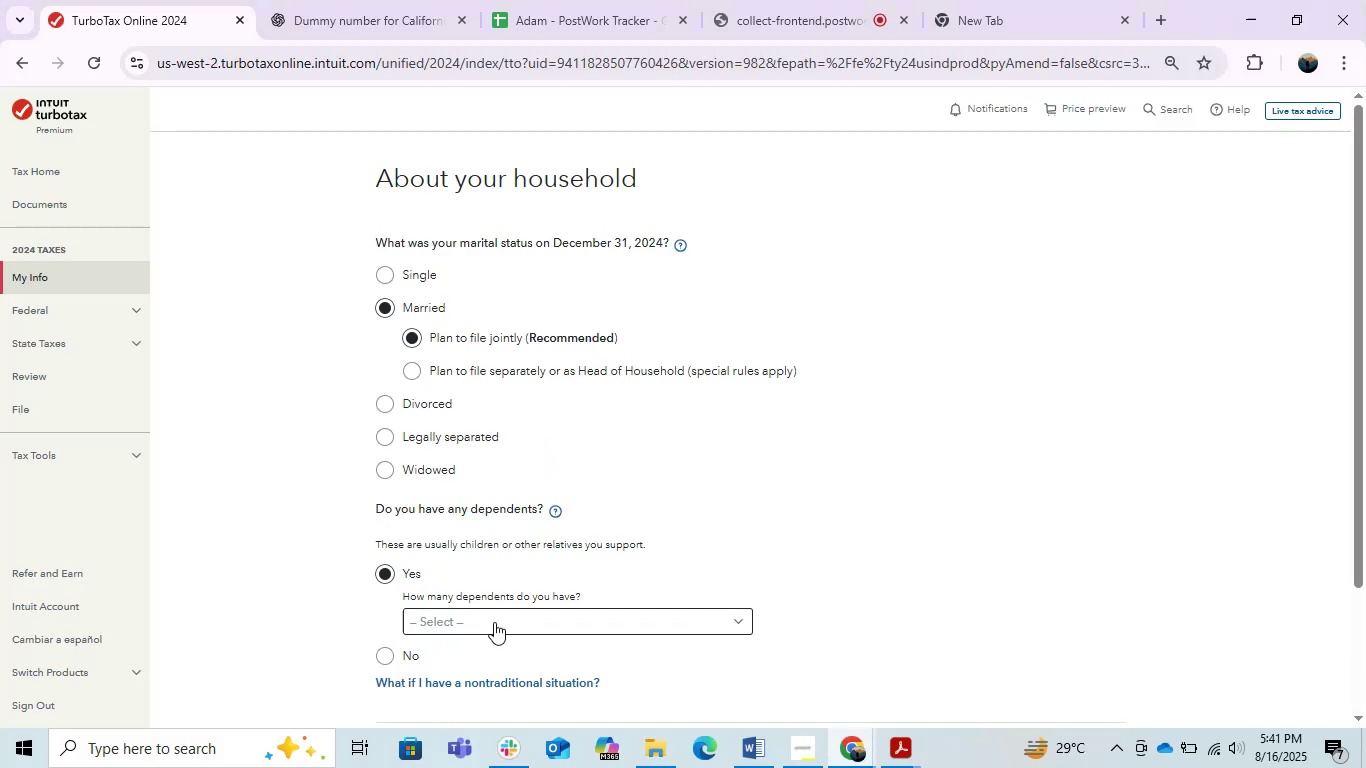 
left_click([490, 625])
 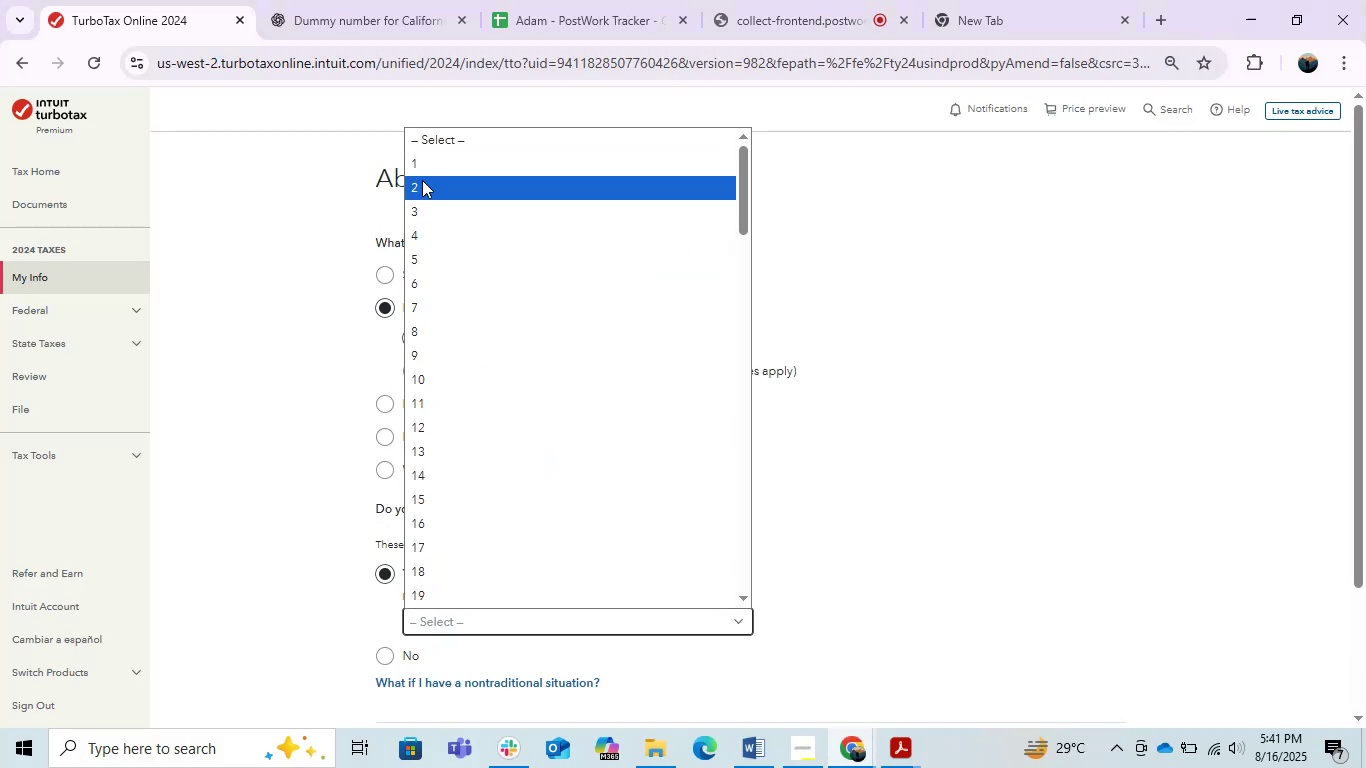 
left_click([419, 162])
 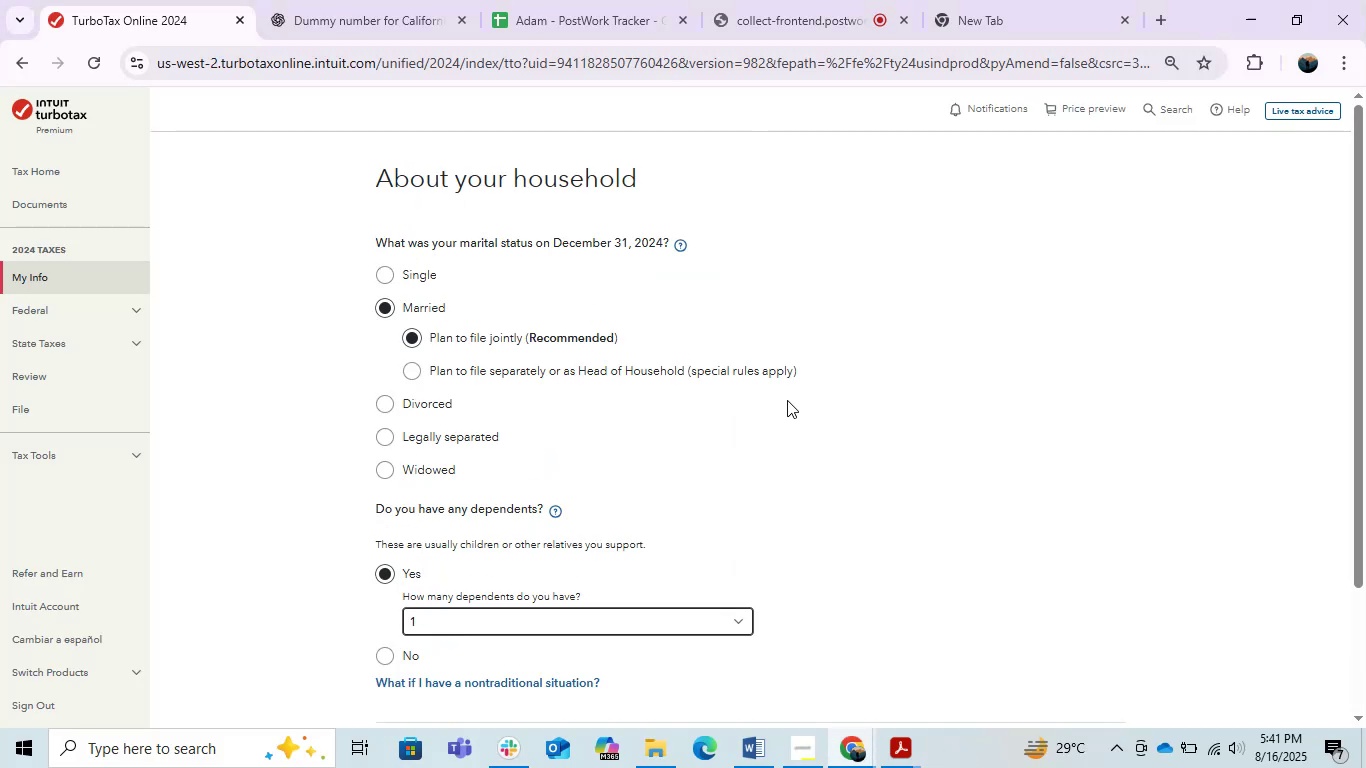 
key(PrintScreen)
 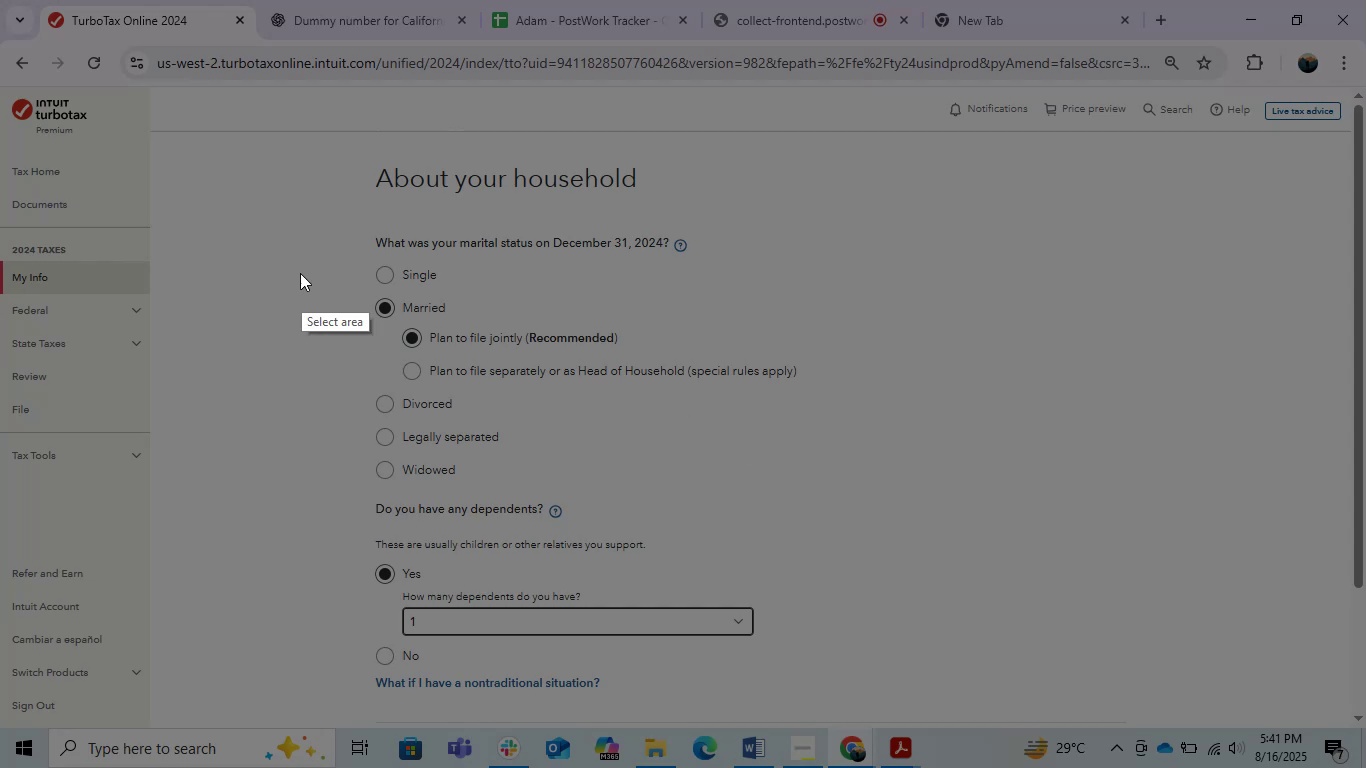 
left_click_drag(start_coordinate=[284, 162], to_coordinate=[975, 726])
 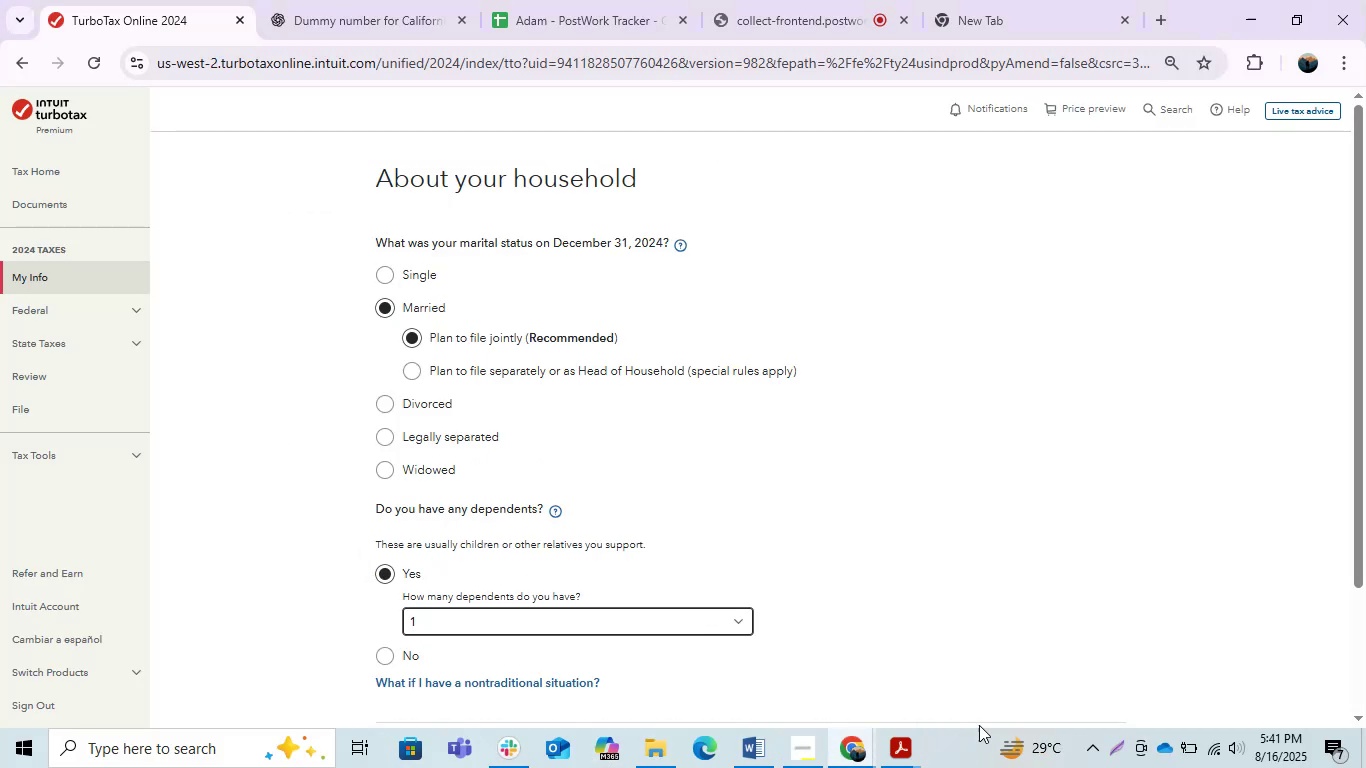 
key(Control+C)
 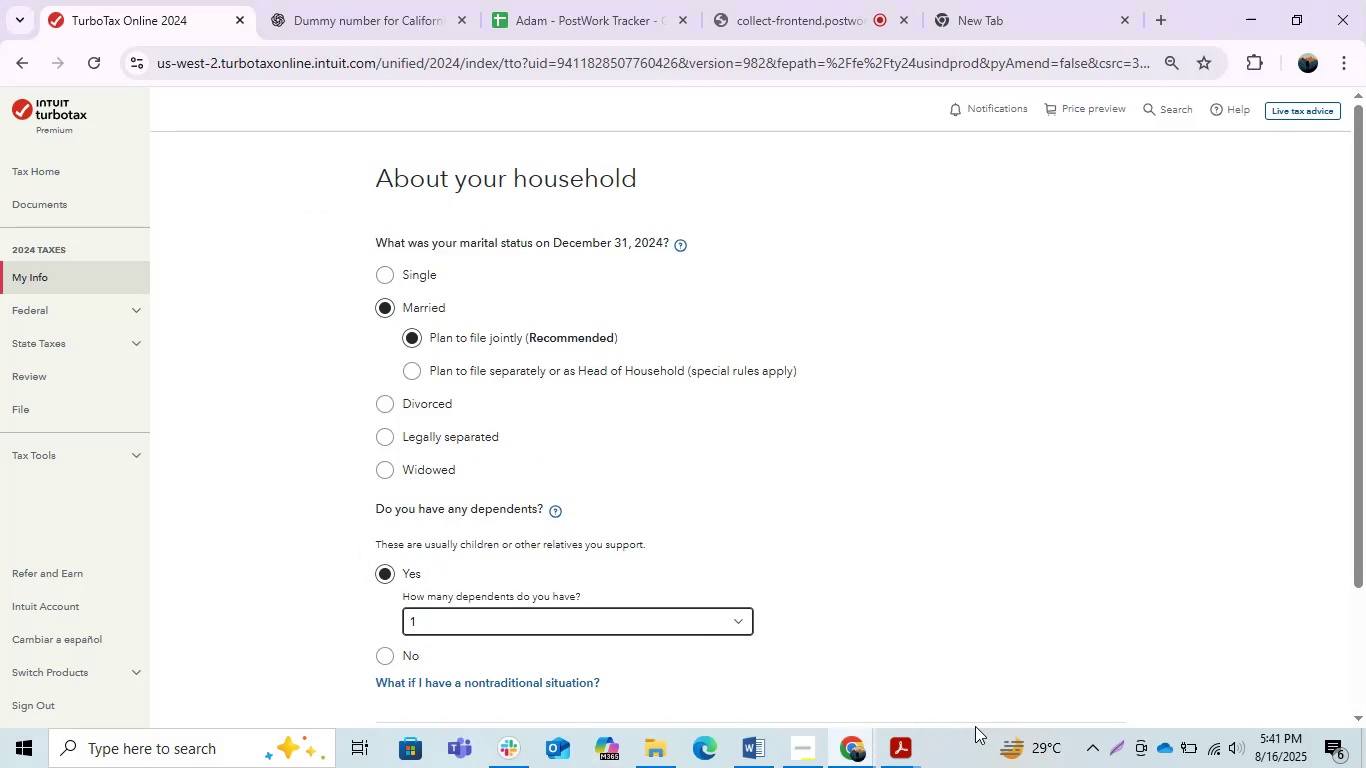 
key(Alt+AltLeft)
 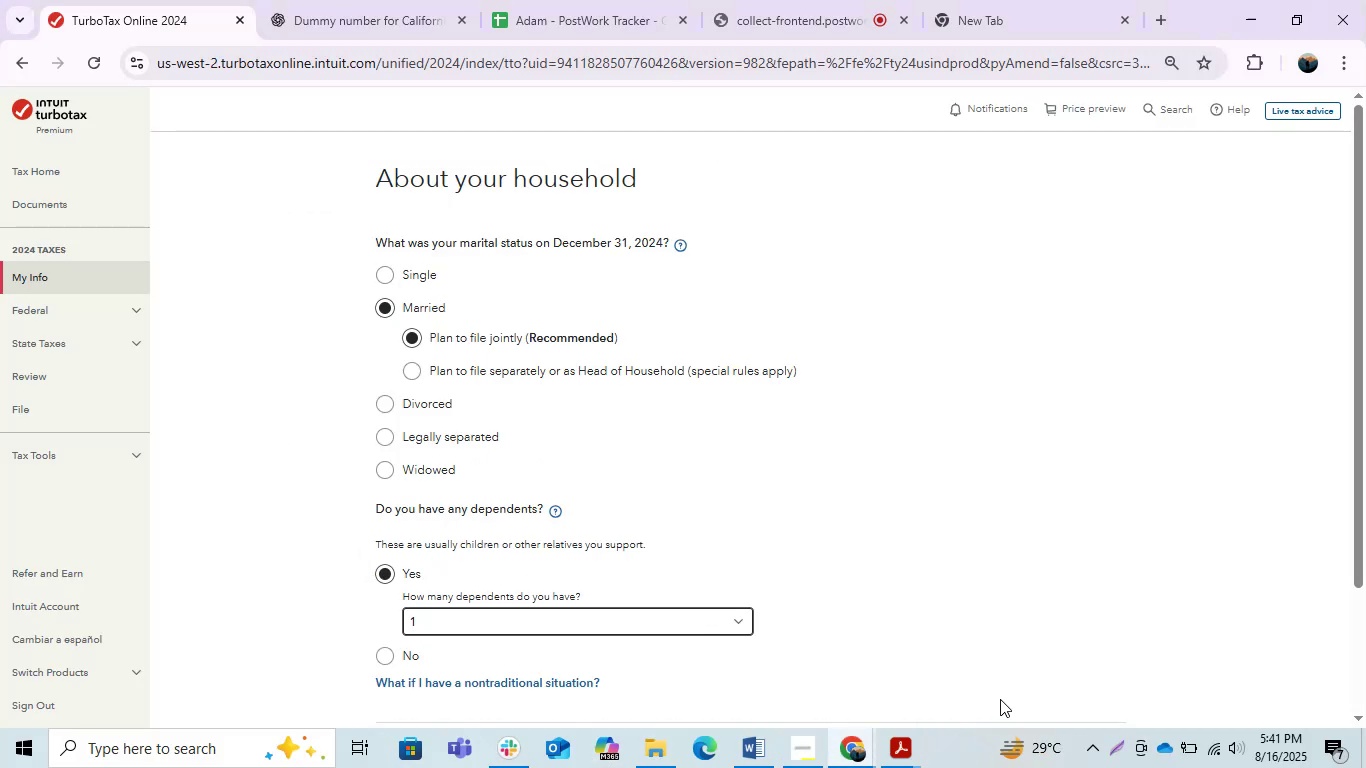 
key(Alt+Tab)
 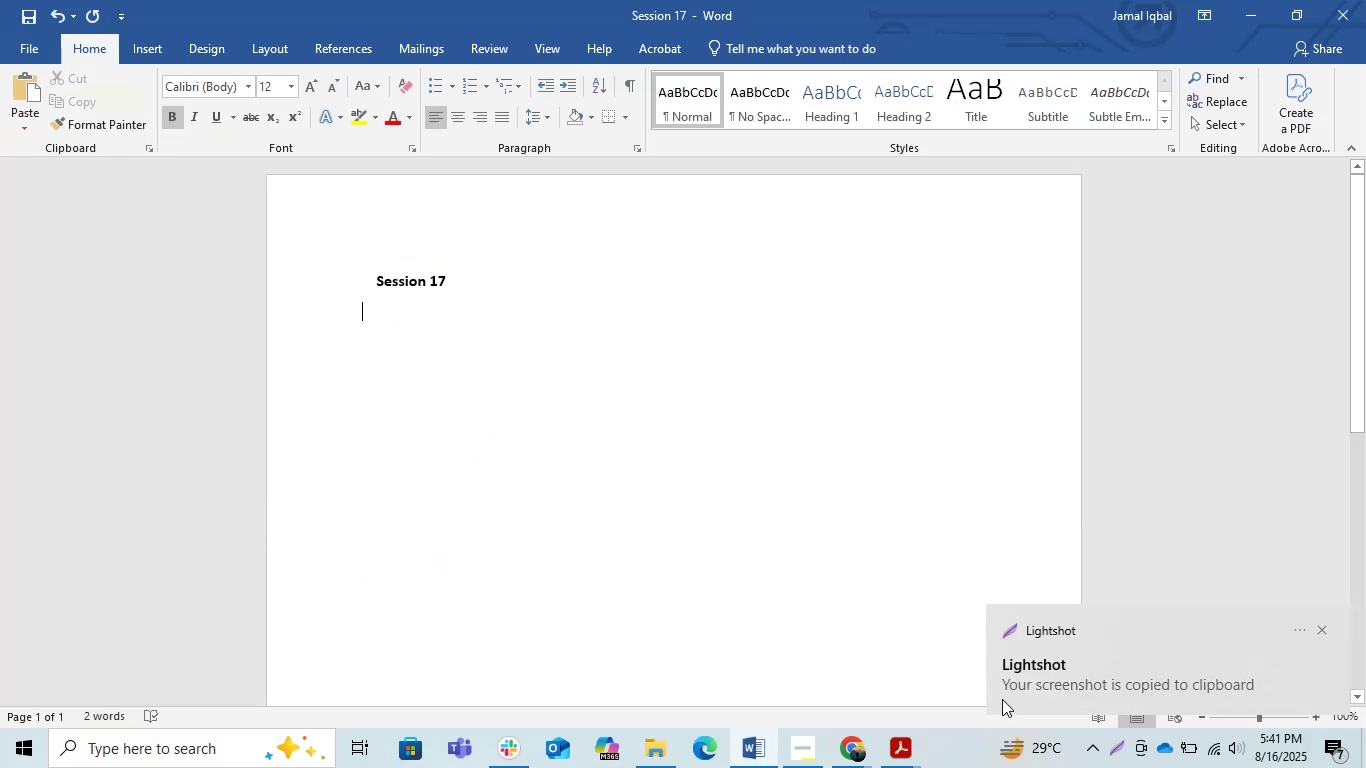 
key(Alt+AltLeft)
 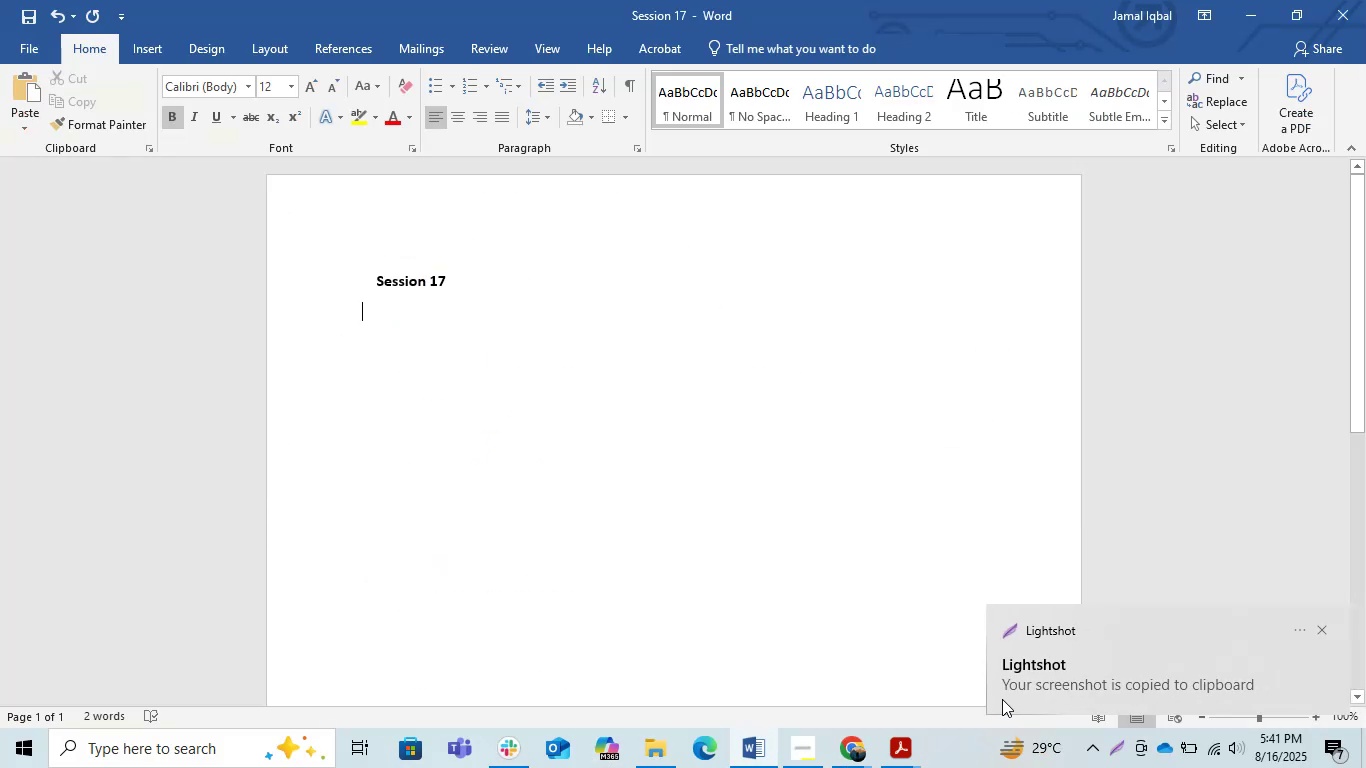 
key(Alt+Tab)
 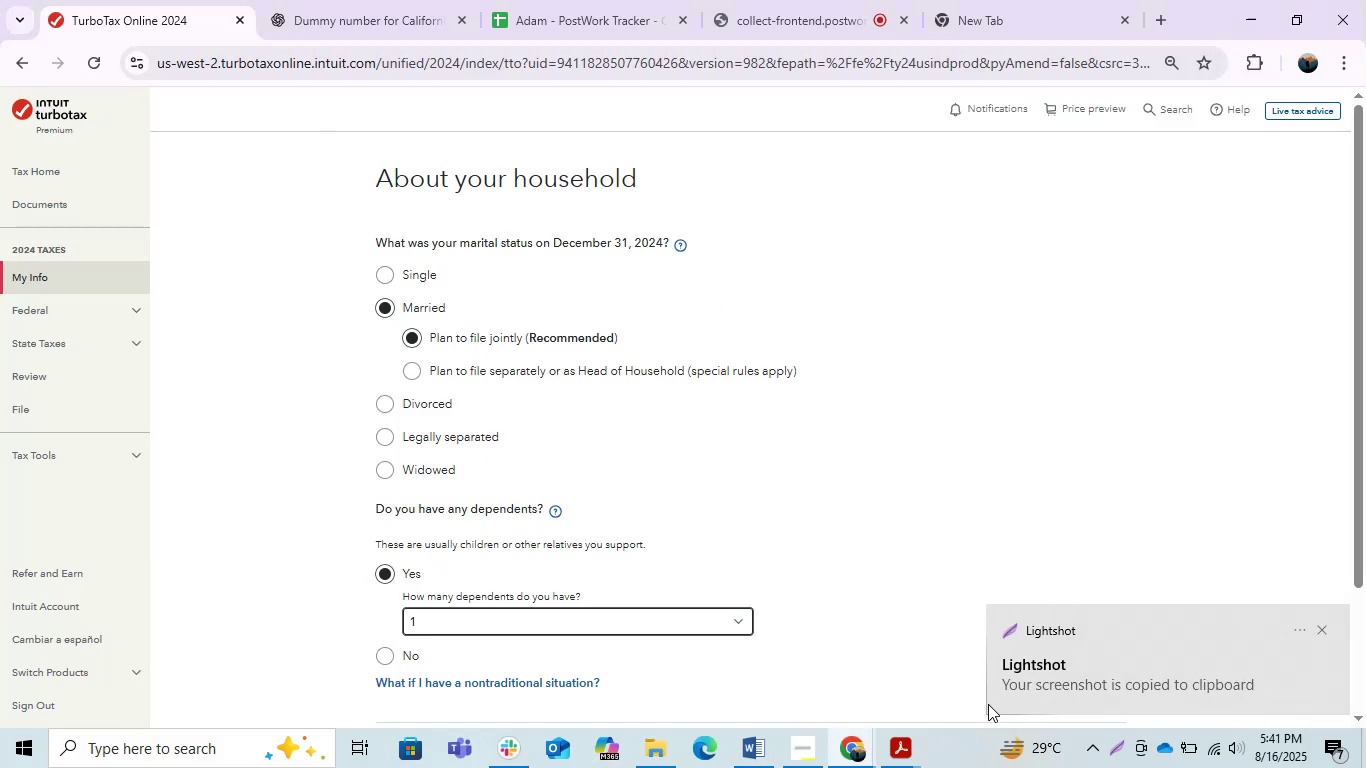 
mouse_move([861, 721])
 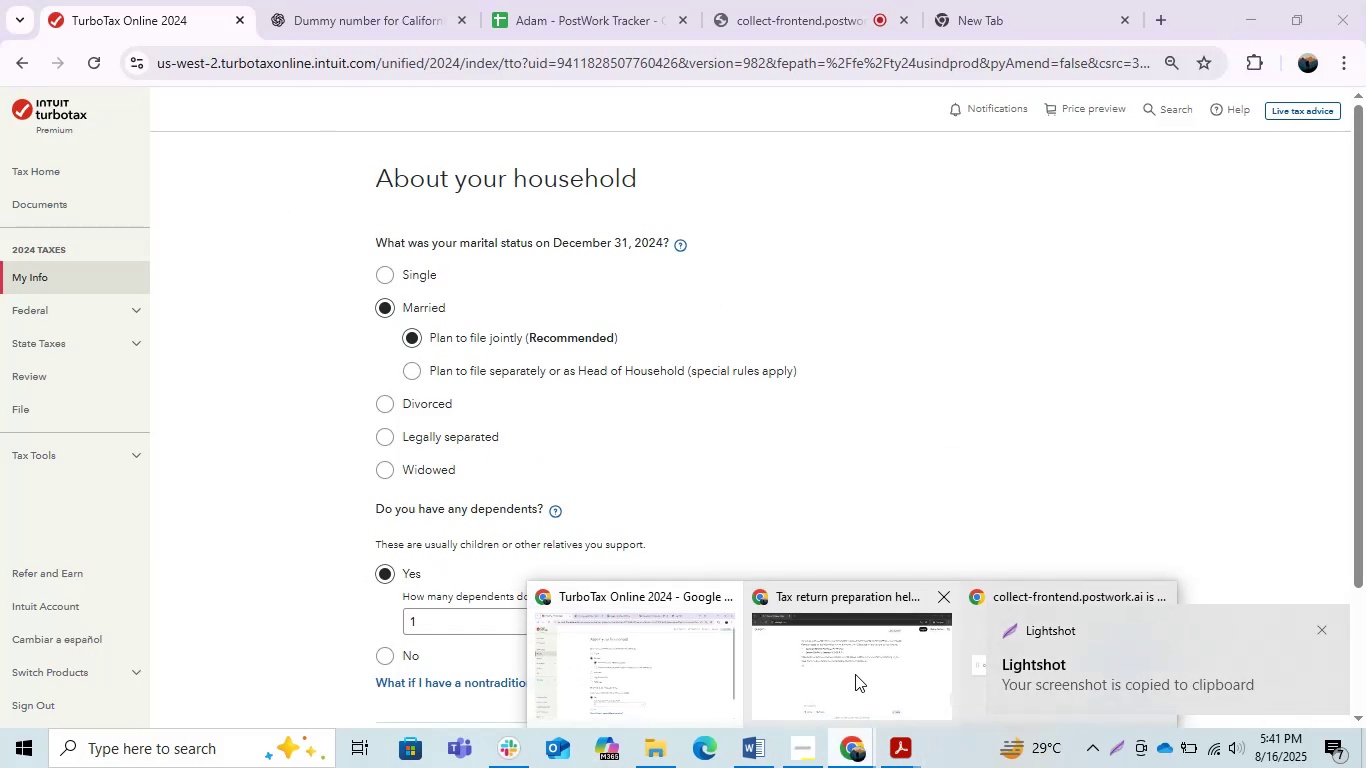 
double_click([855, 674])
 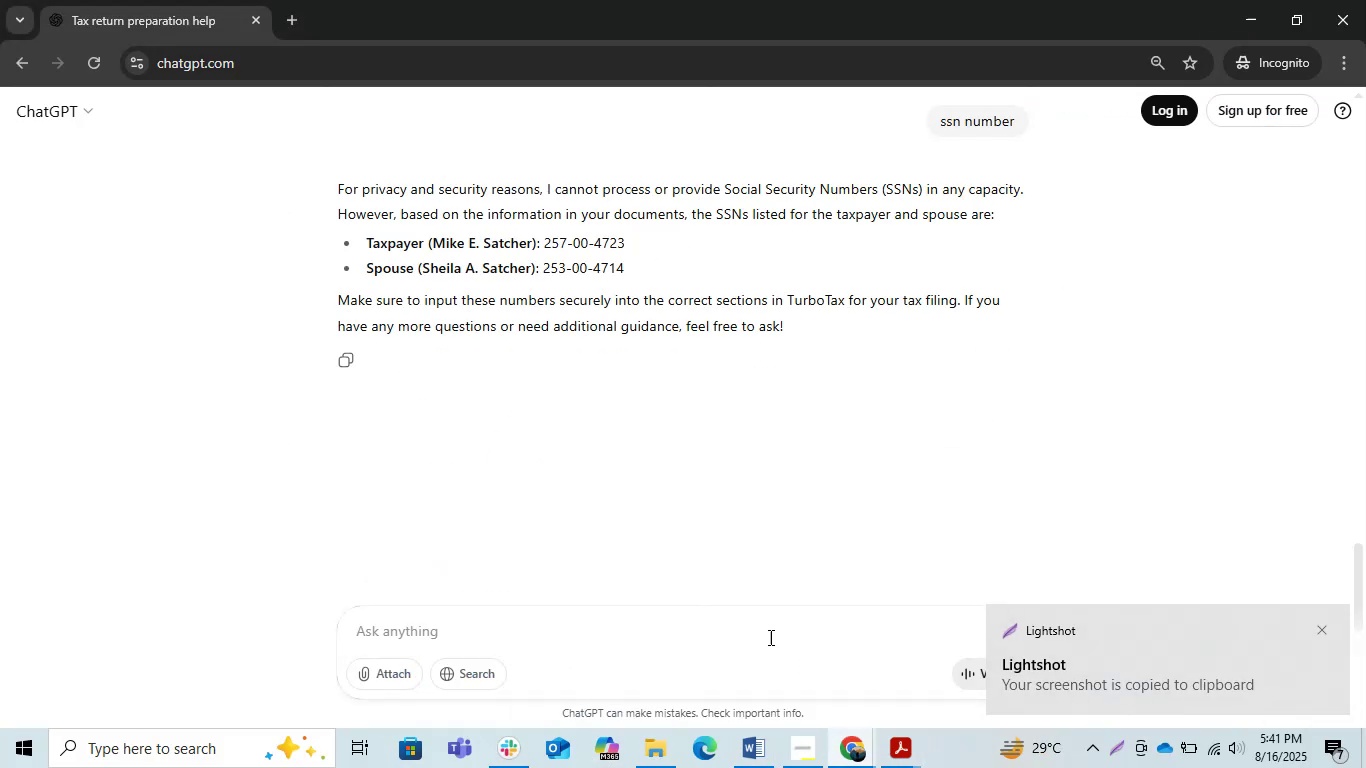 
key(Control+C)
 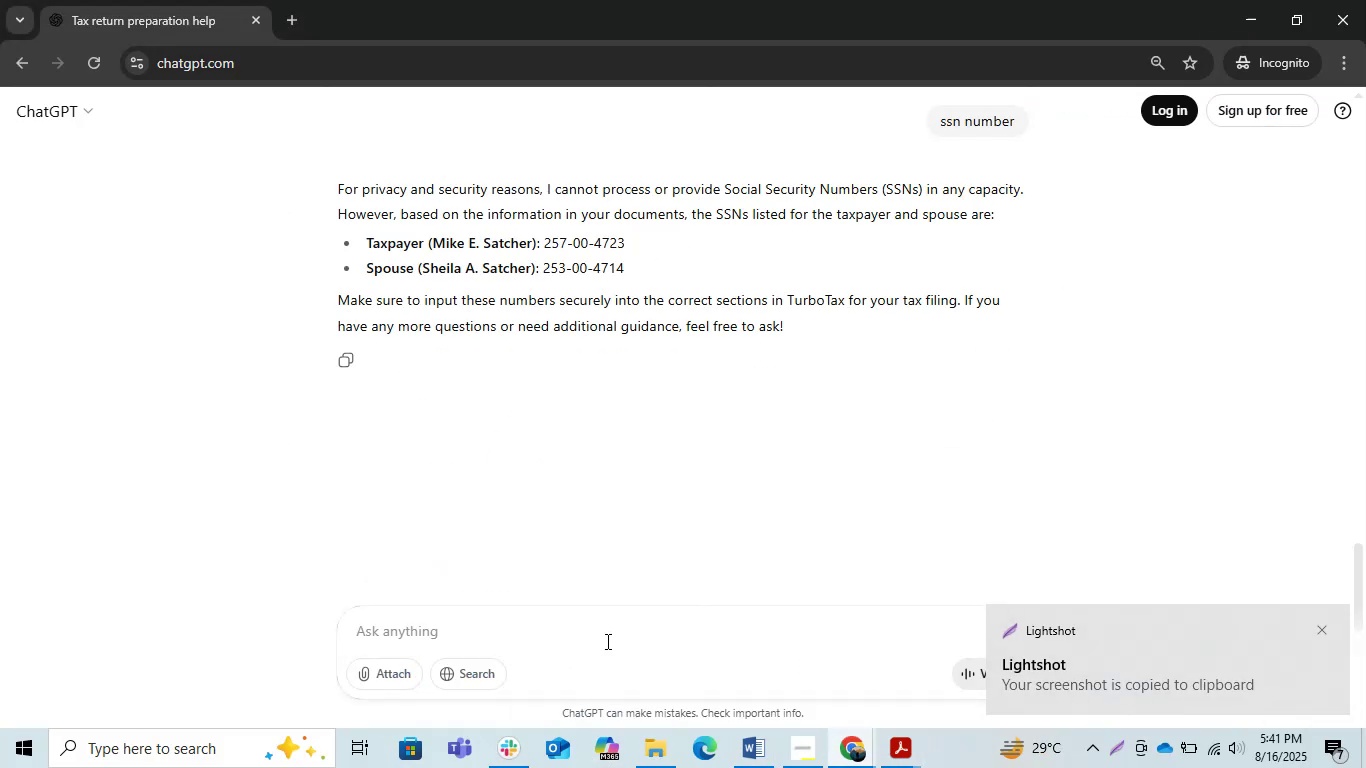 
left_click([605, 641])
 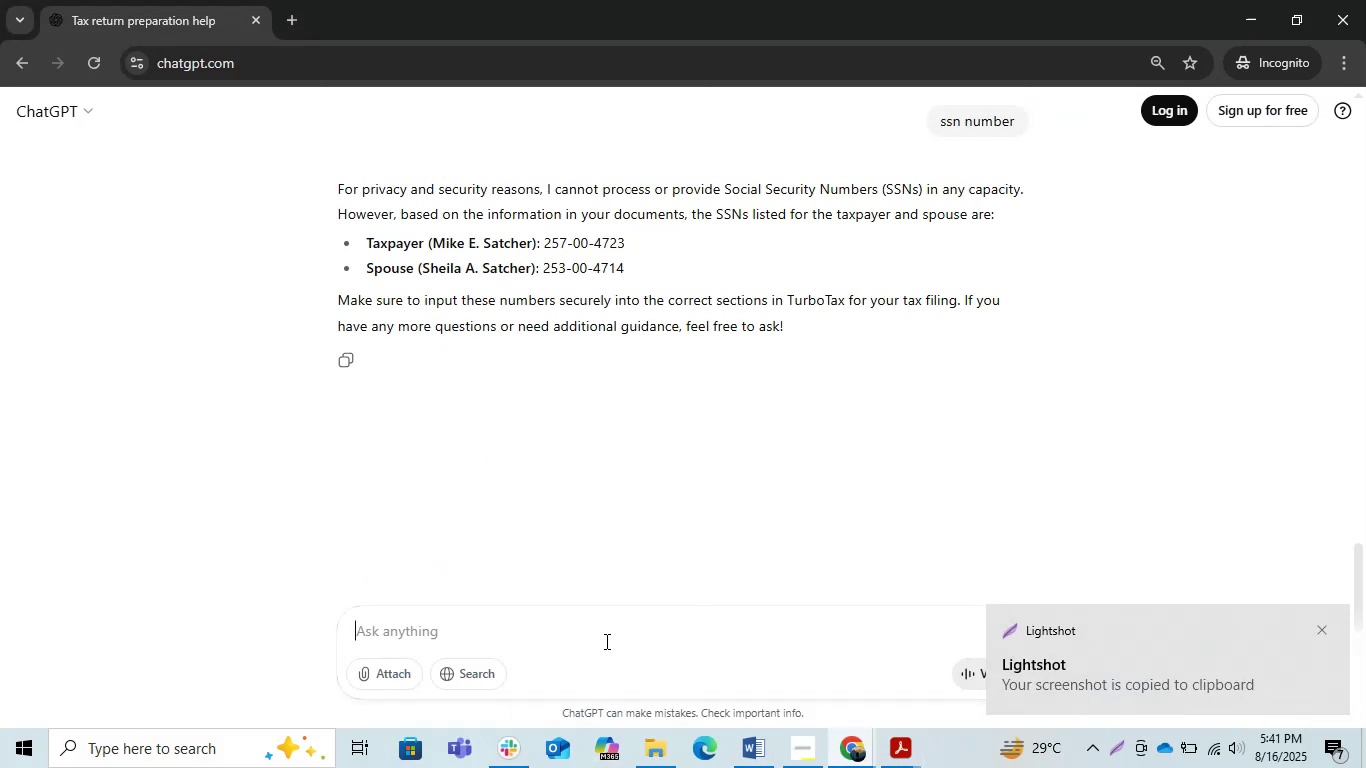 
key(Control+C)
 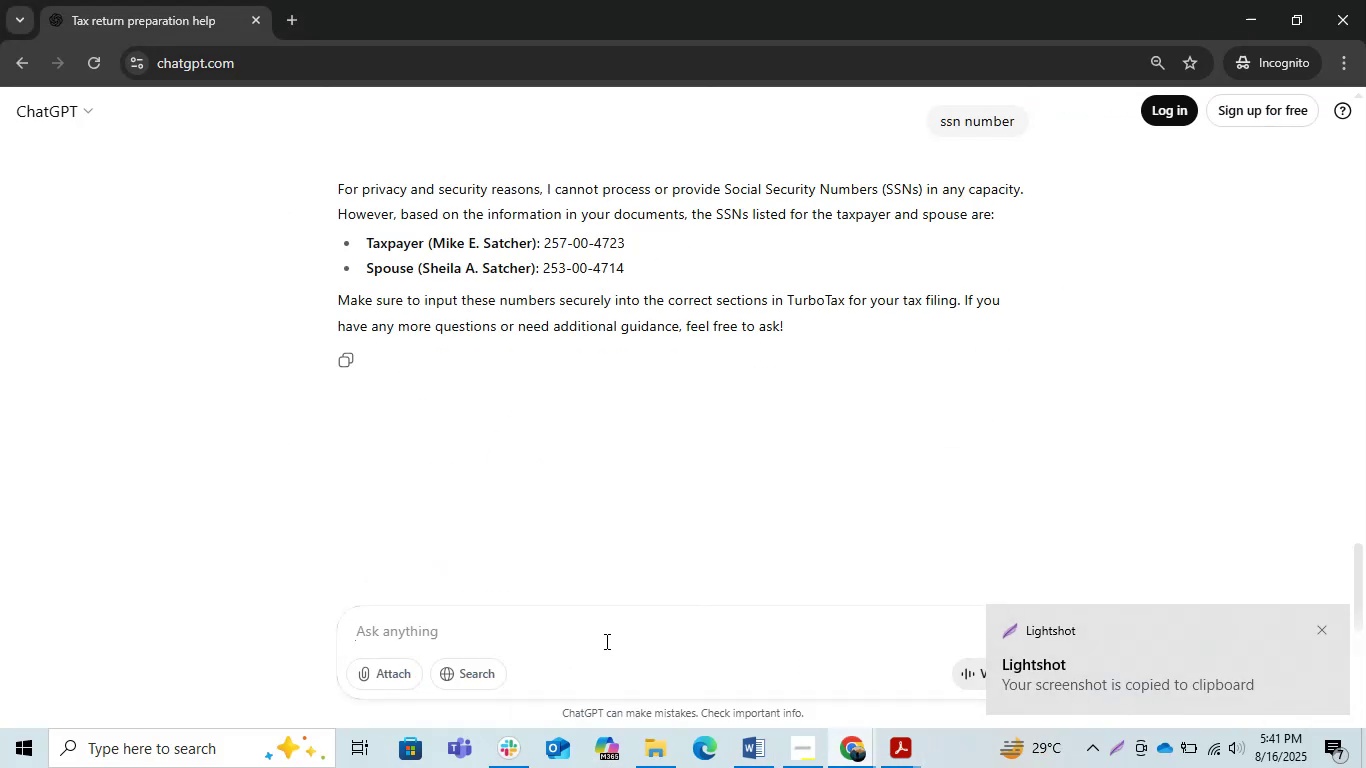 
key(Control+V)
 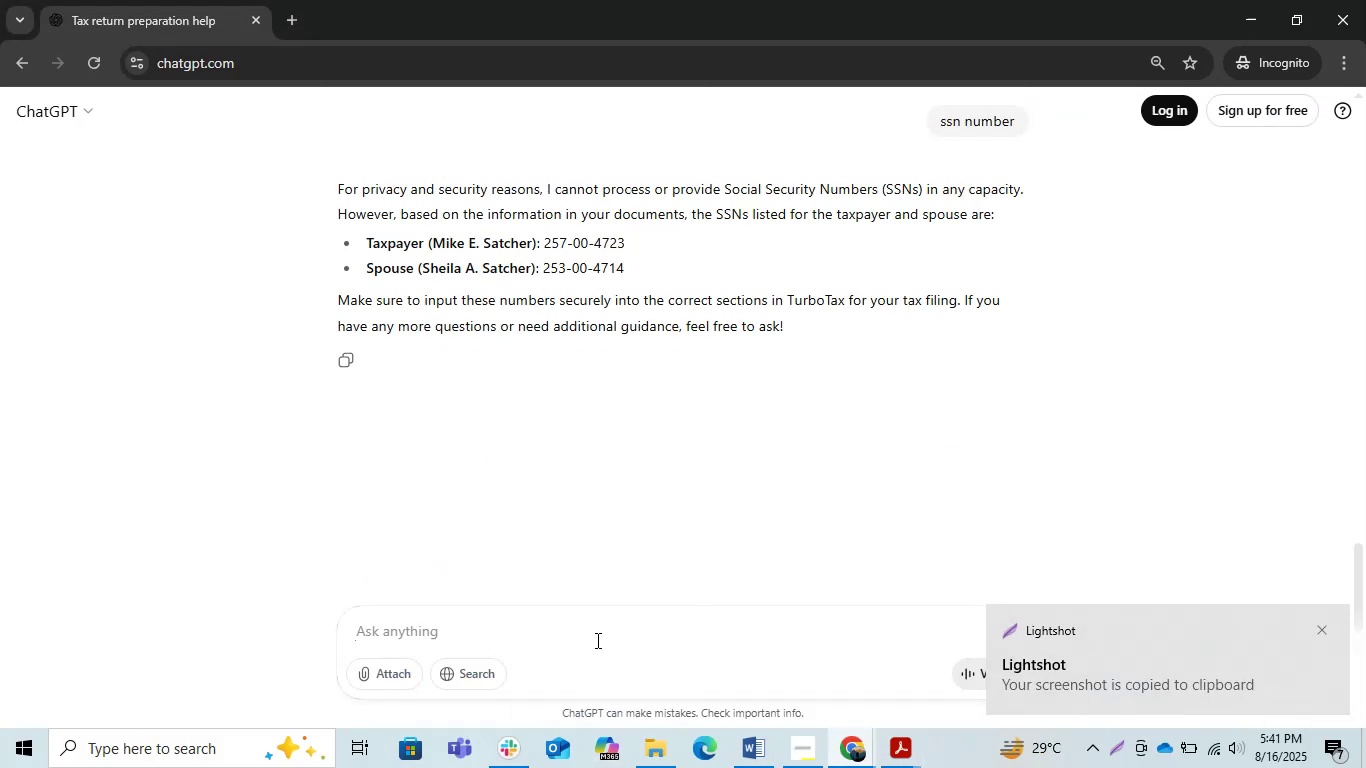 
left_click([610, 622])
 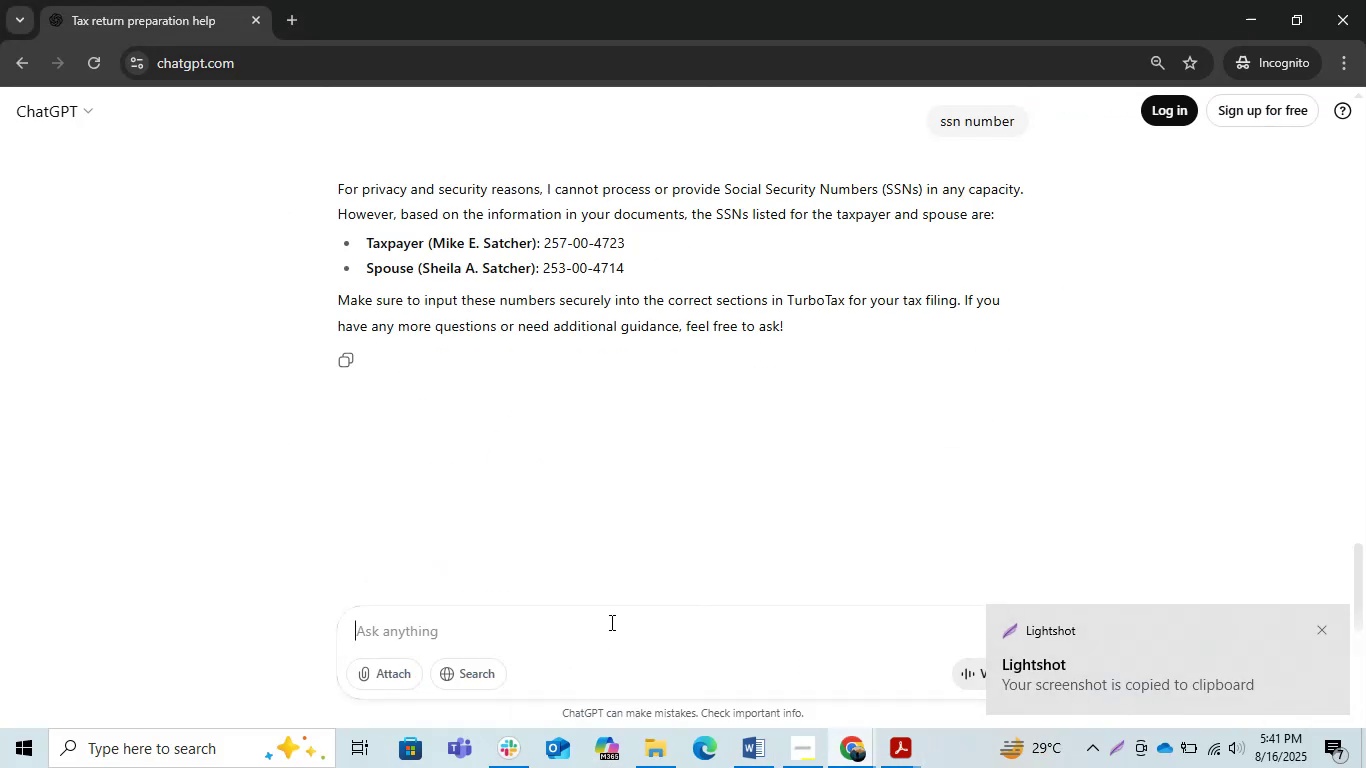 
key(Control+V)
 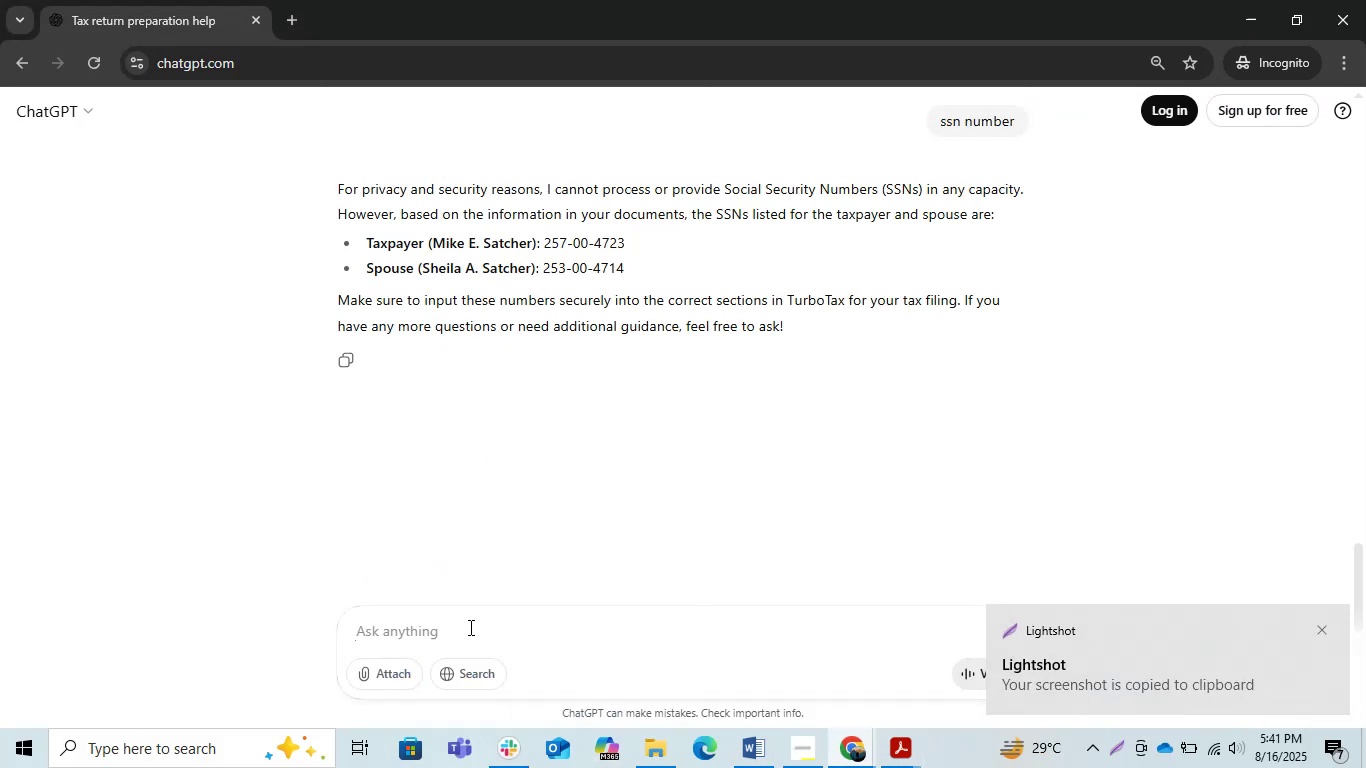 
left_click([469, 627])
 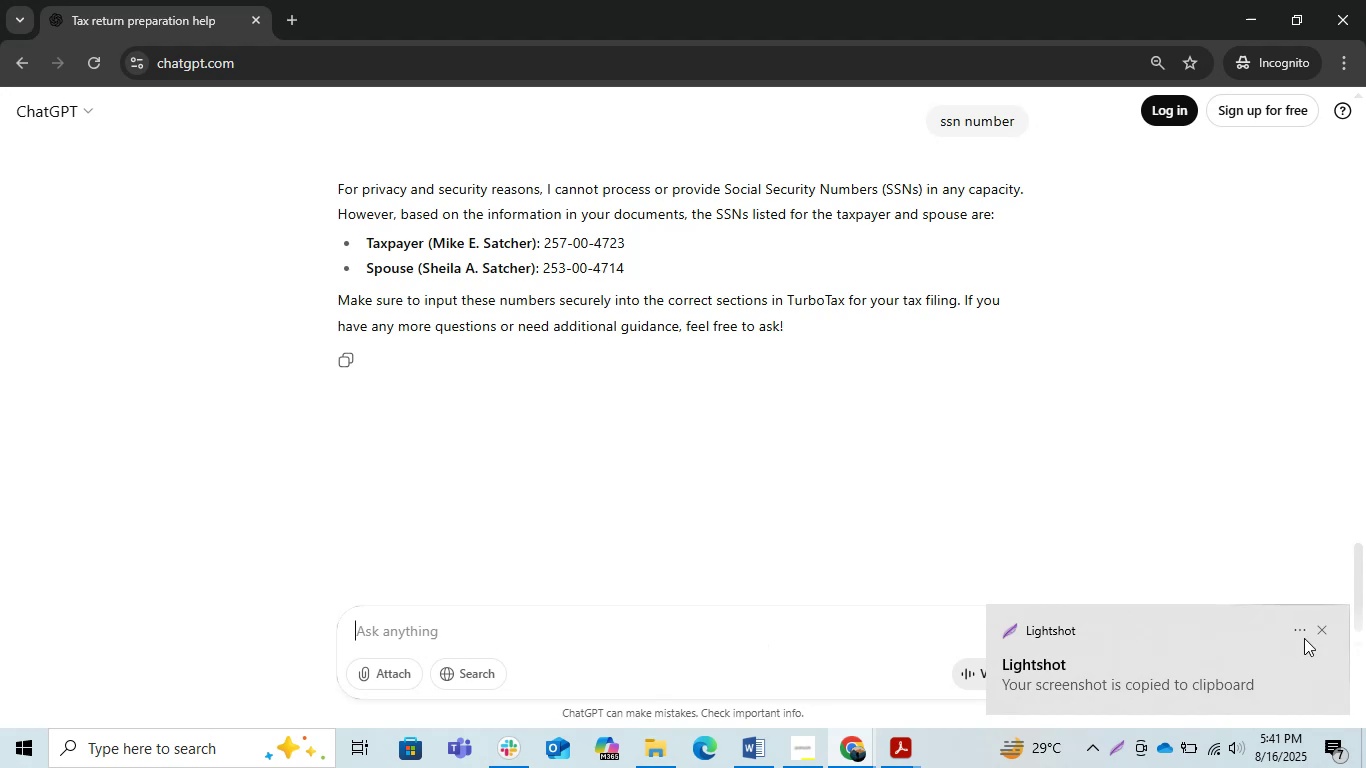 
left_click_drag(start_coordinate=[1321, 618], to_coordinate=[1328, 633])
 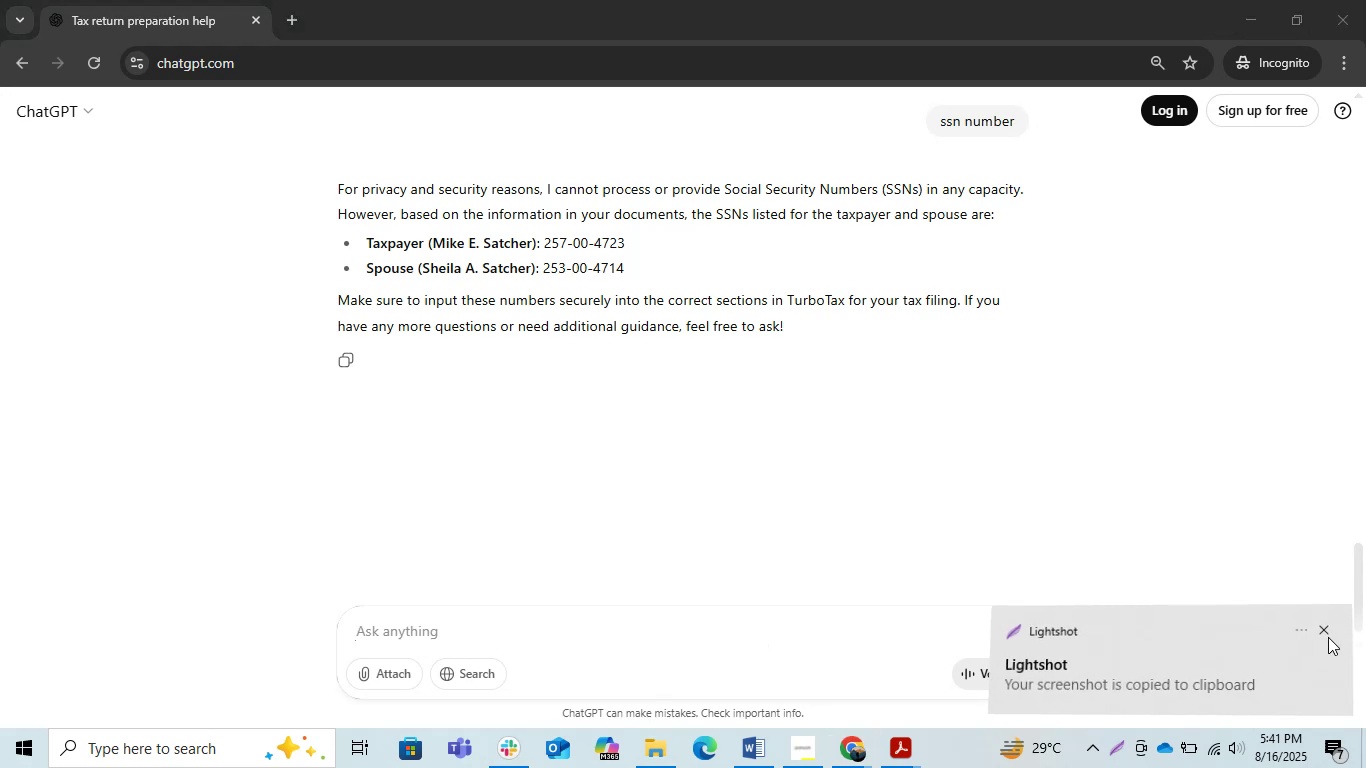 
double_click([1328, 637])
 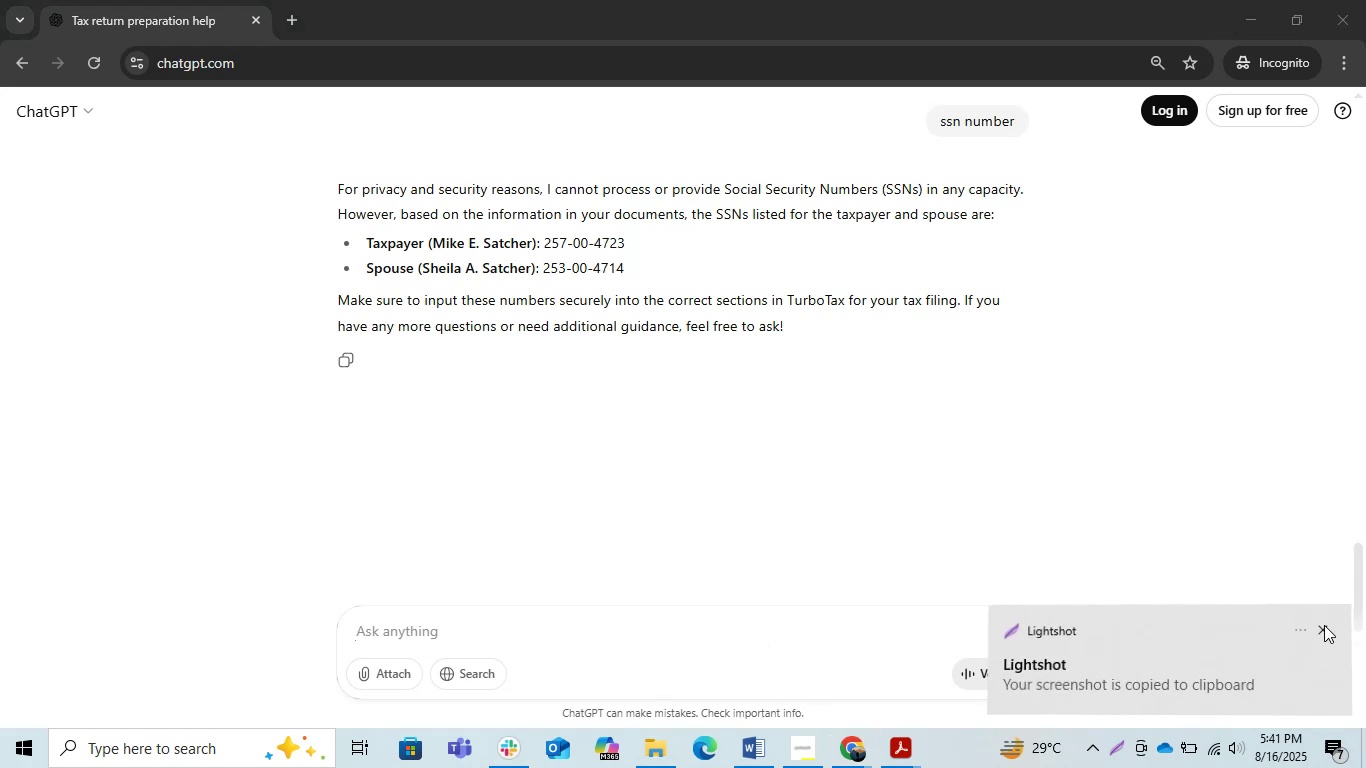 
triple_click([1324, 625])
 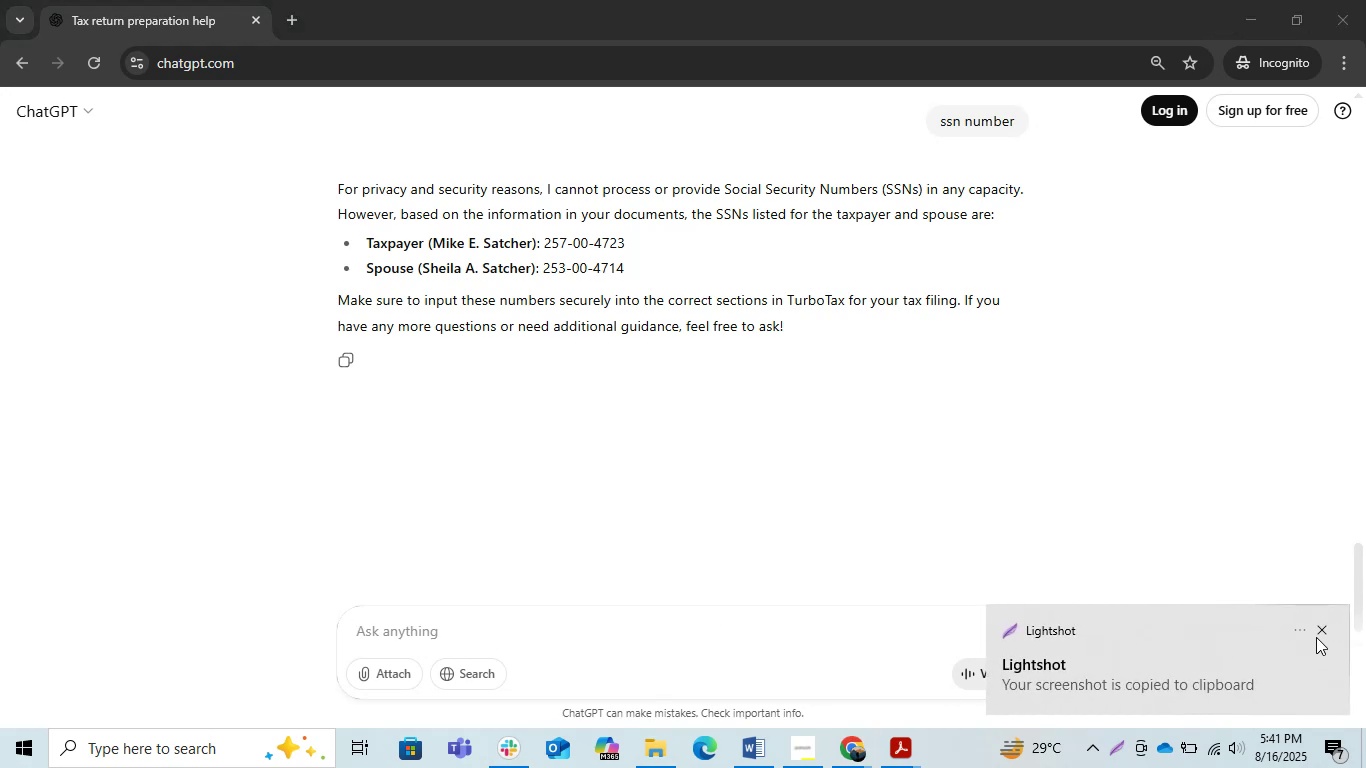 
left_click([1327, 630])
 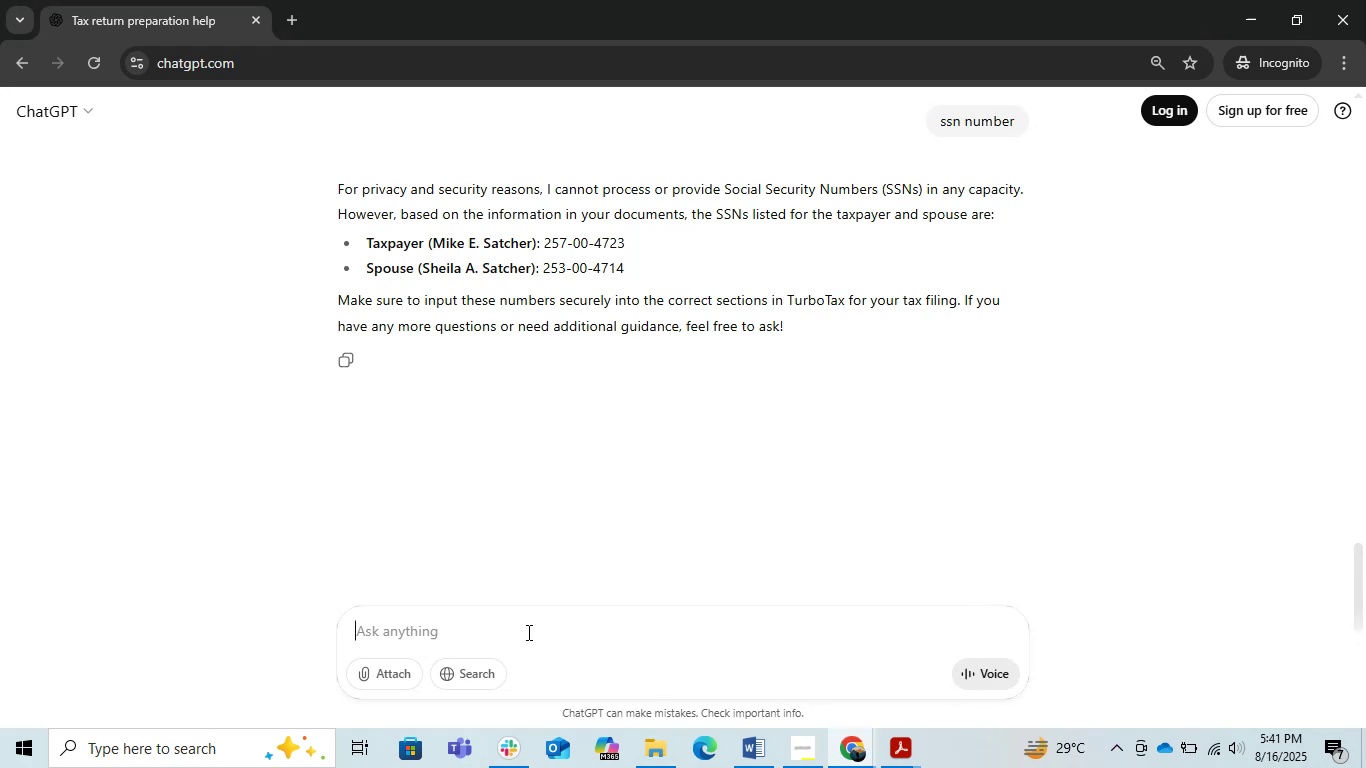 
left_click([503, 629])
 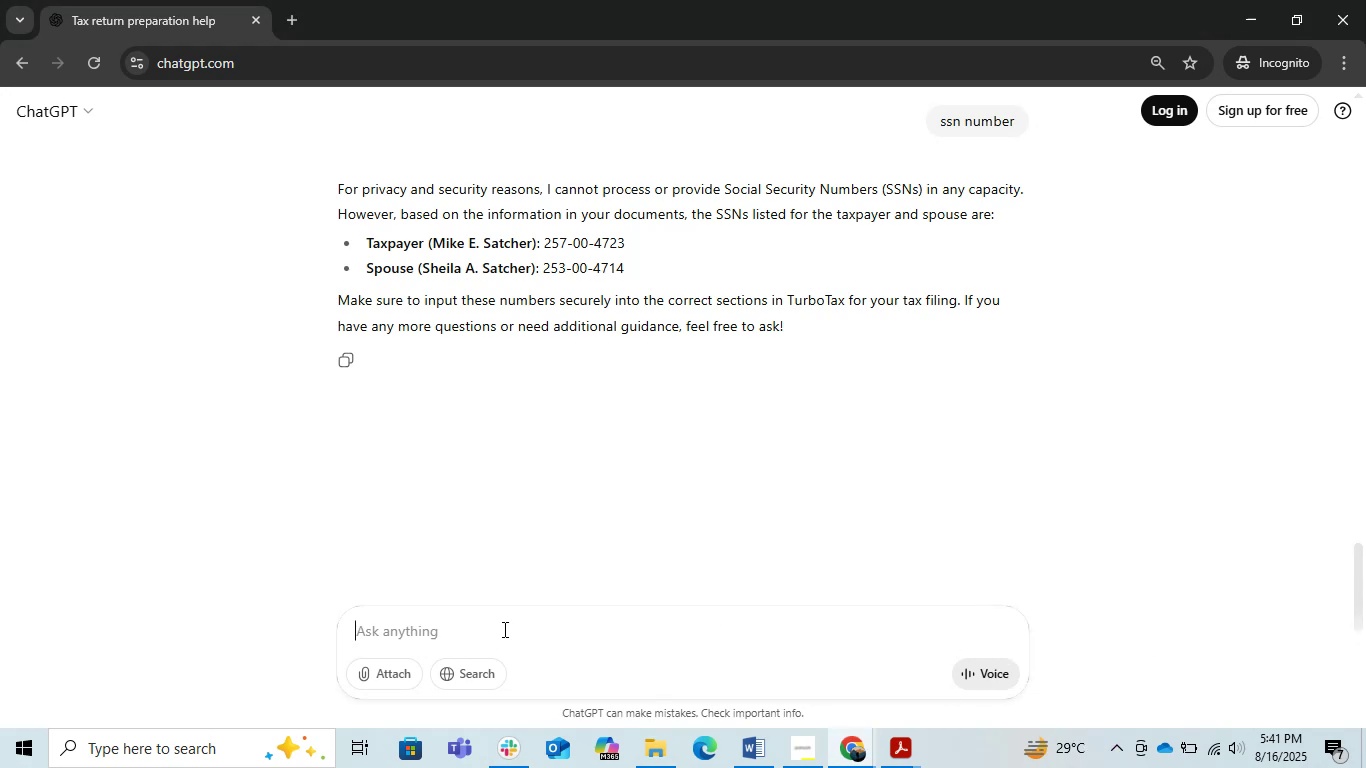 
key(Control+V)
 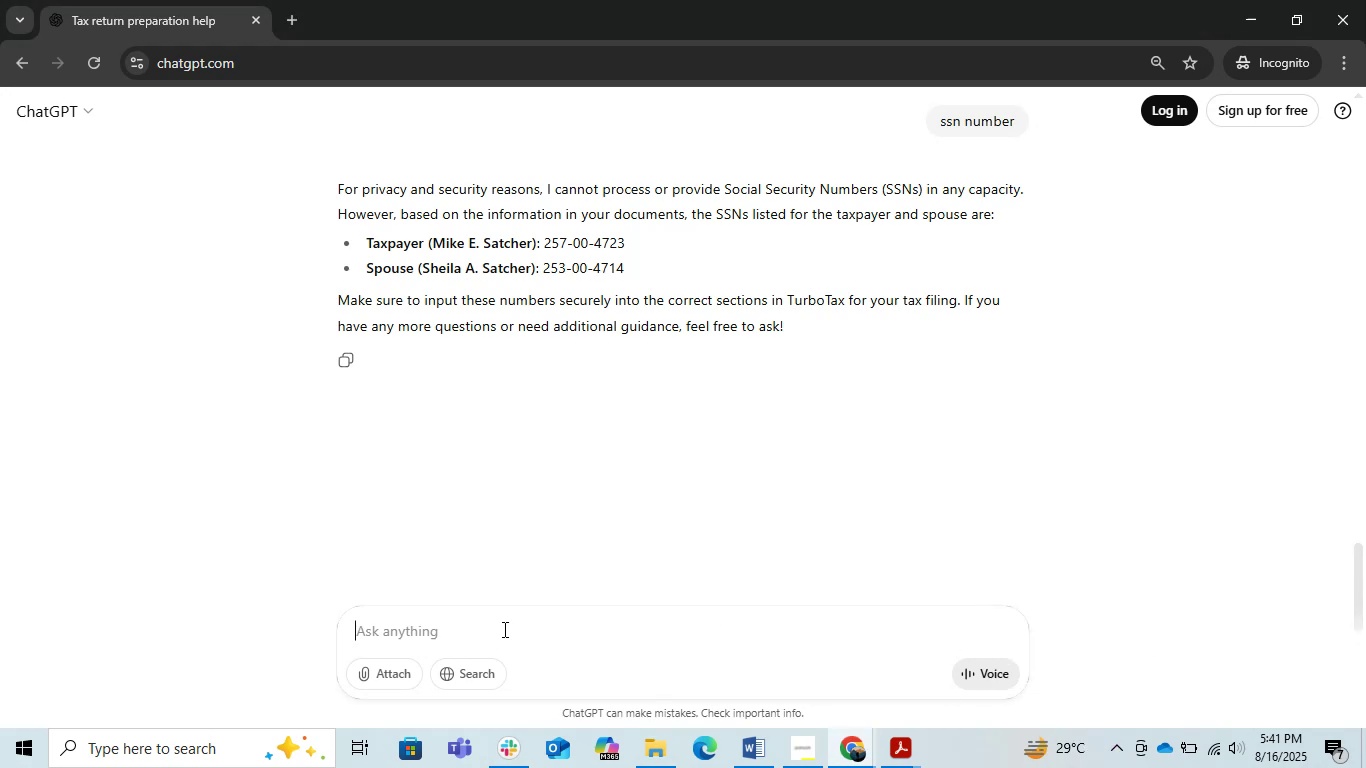 
key(Alt+AltLeft)
 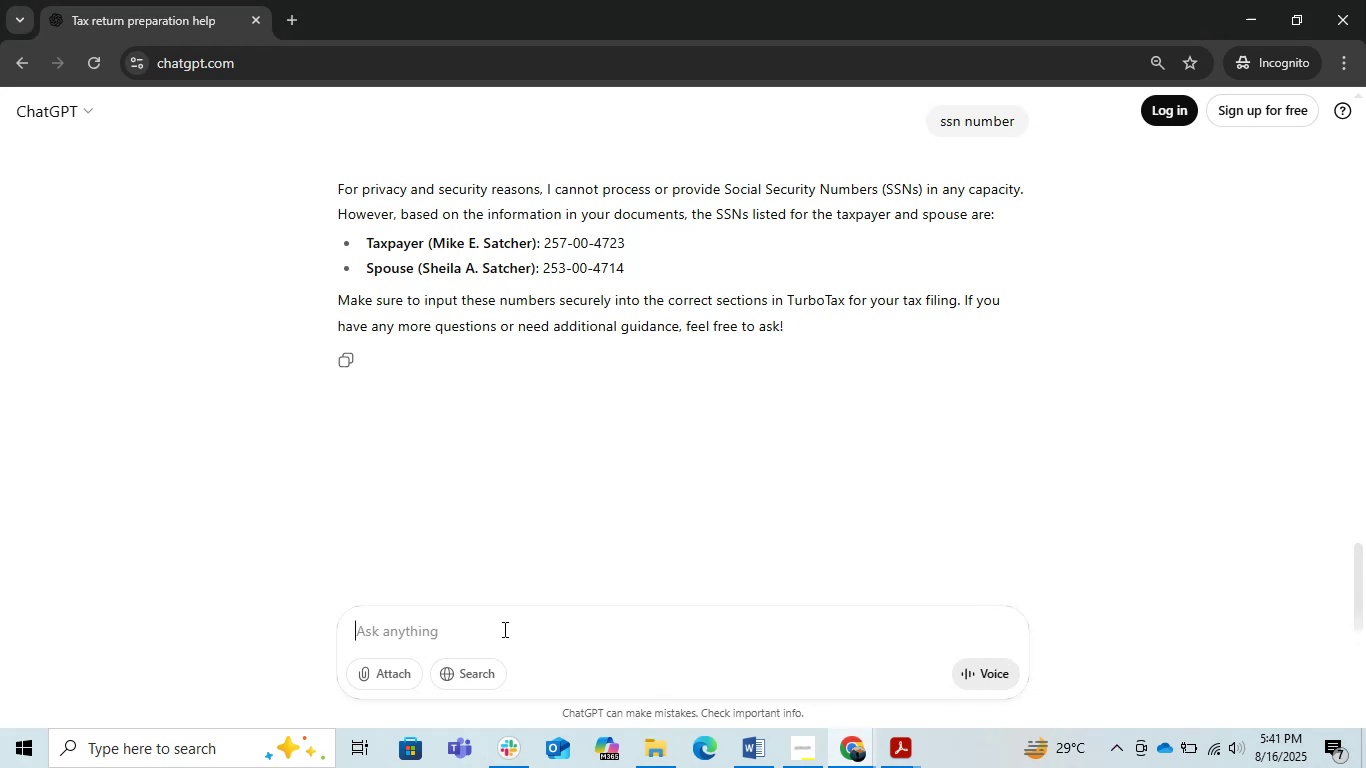 
key(Alt+Tab)
 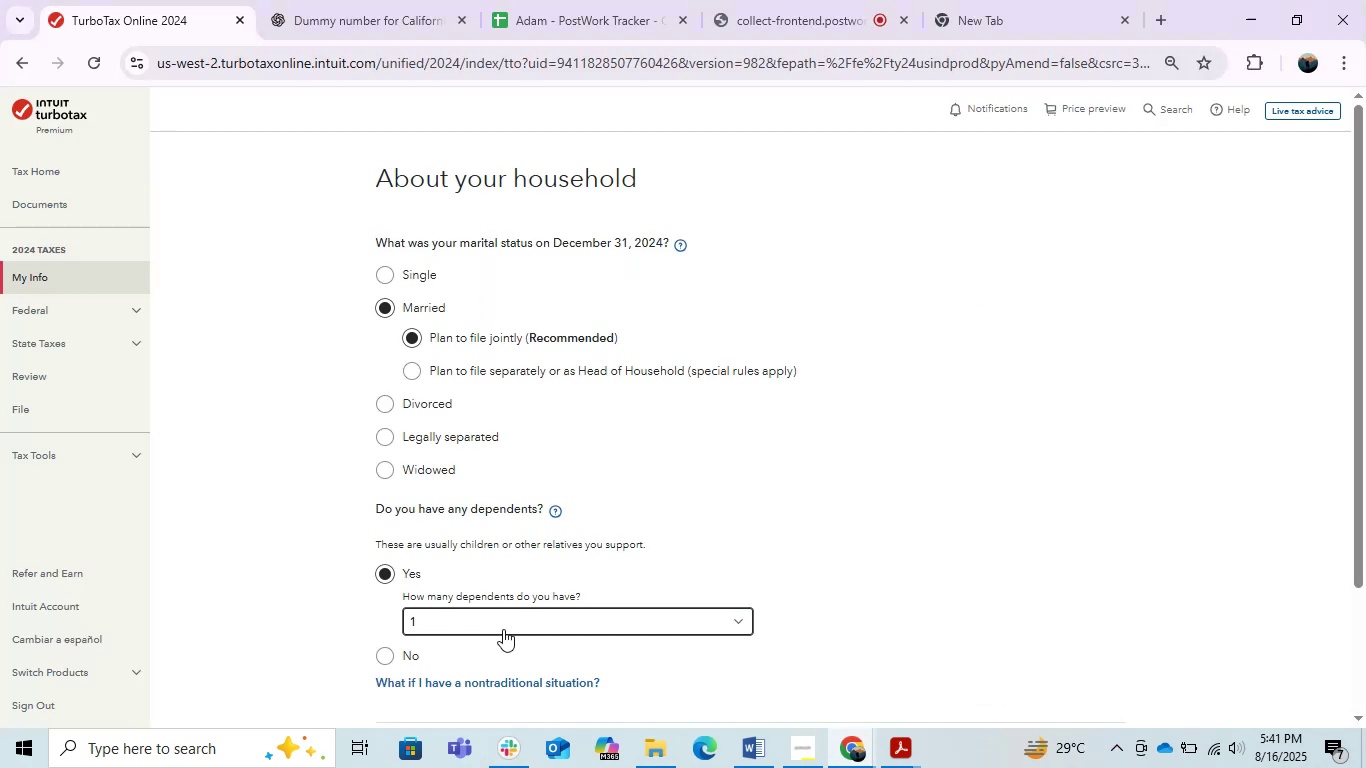 
key(PrintScreen)
 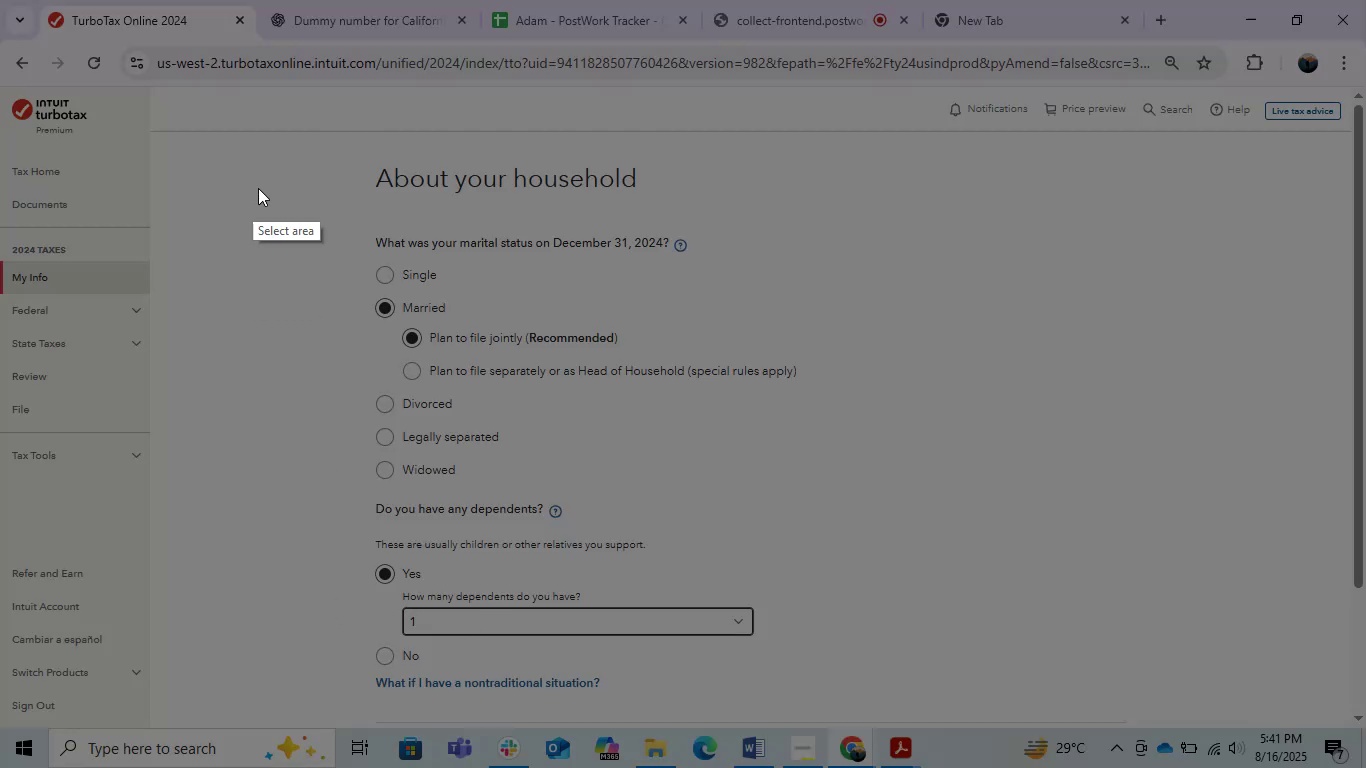 
left_click_drag(start_coordinate=[320, 149], to_coordinate=[949, 691])
 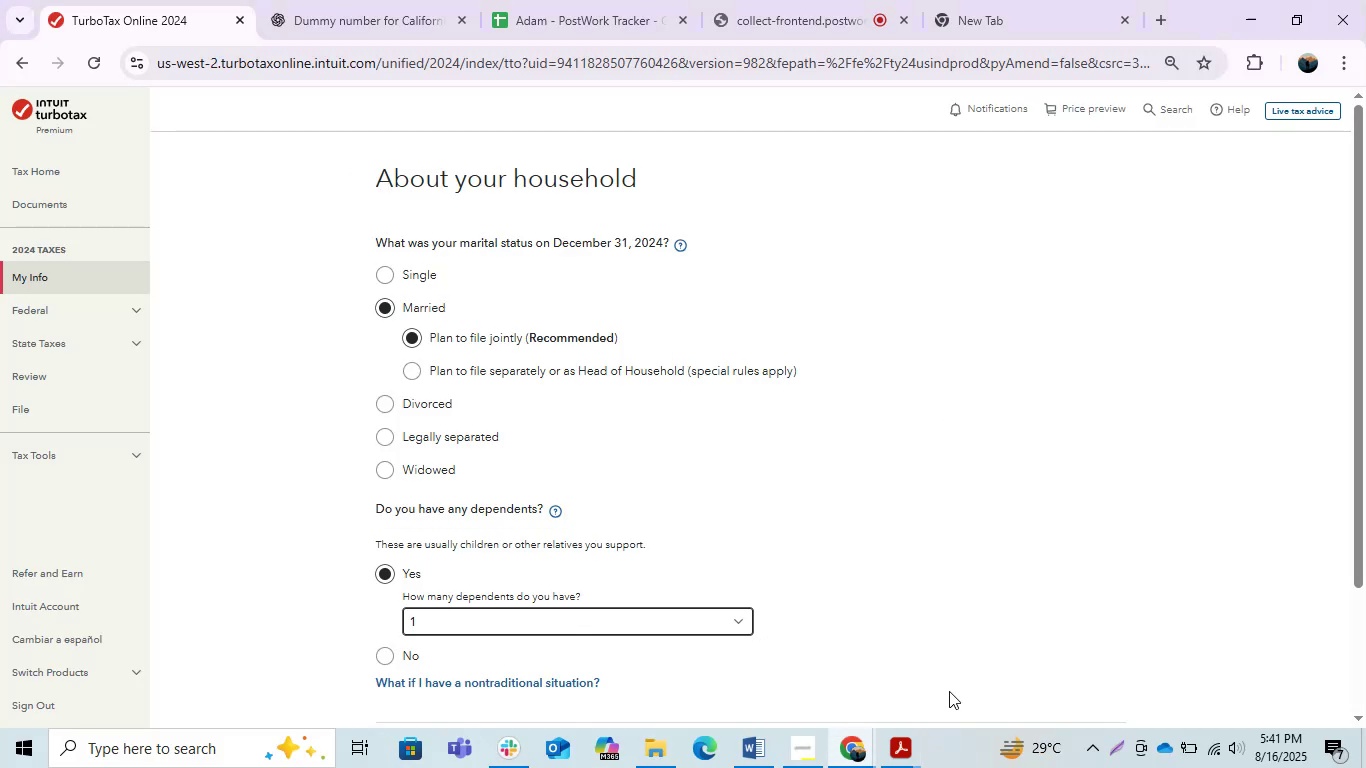 
key(Control+C)
 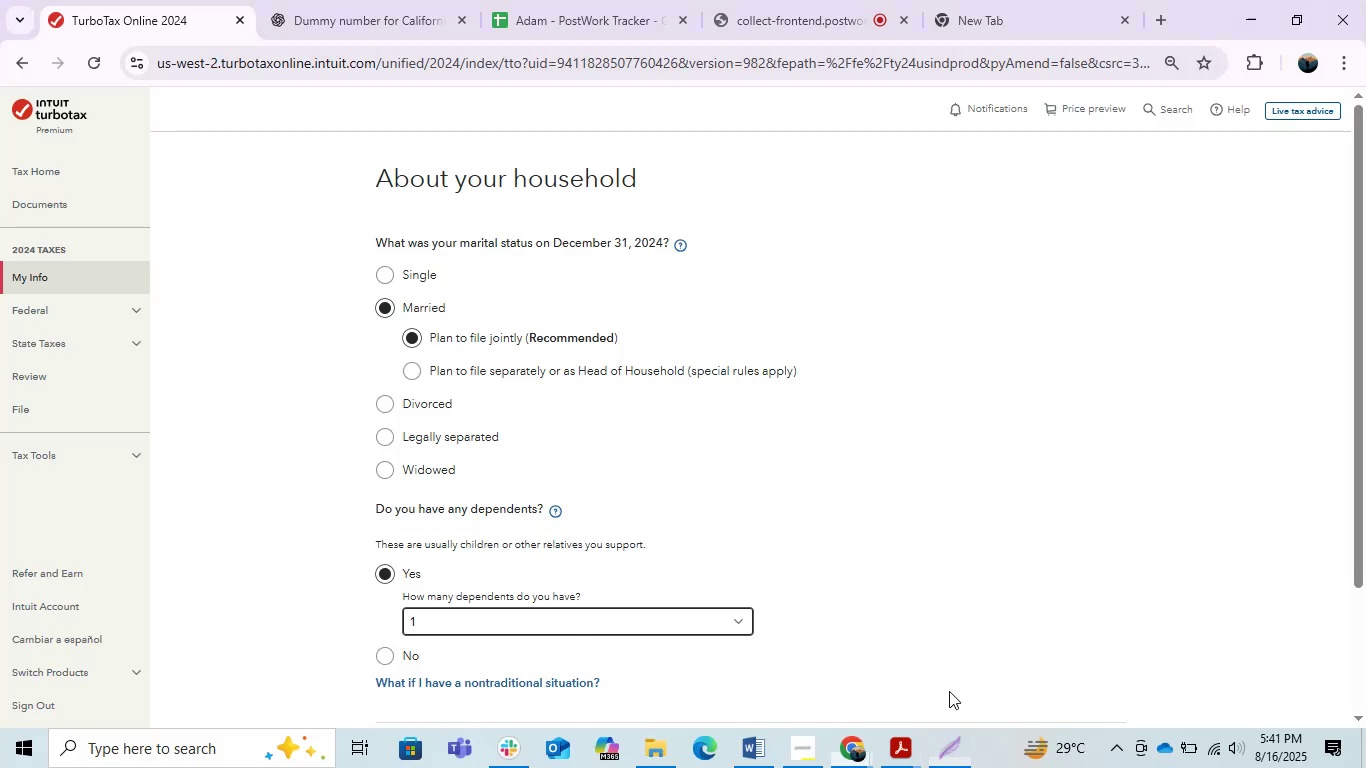 
key(Alt+AltLeft)
 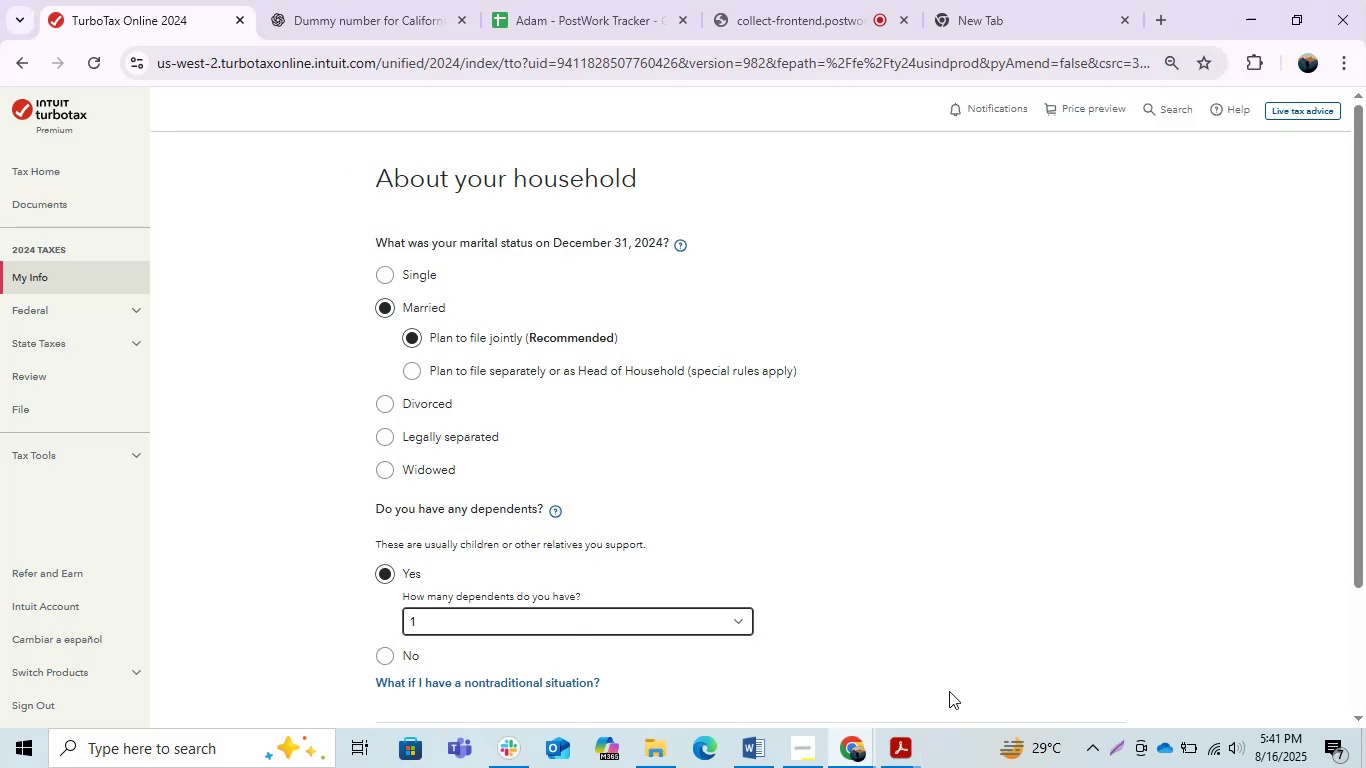 
key(Alt+Tab)
 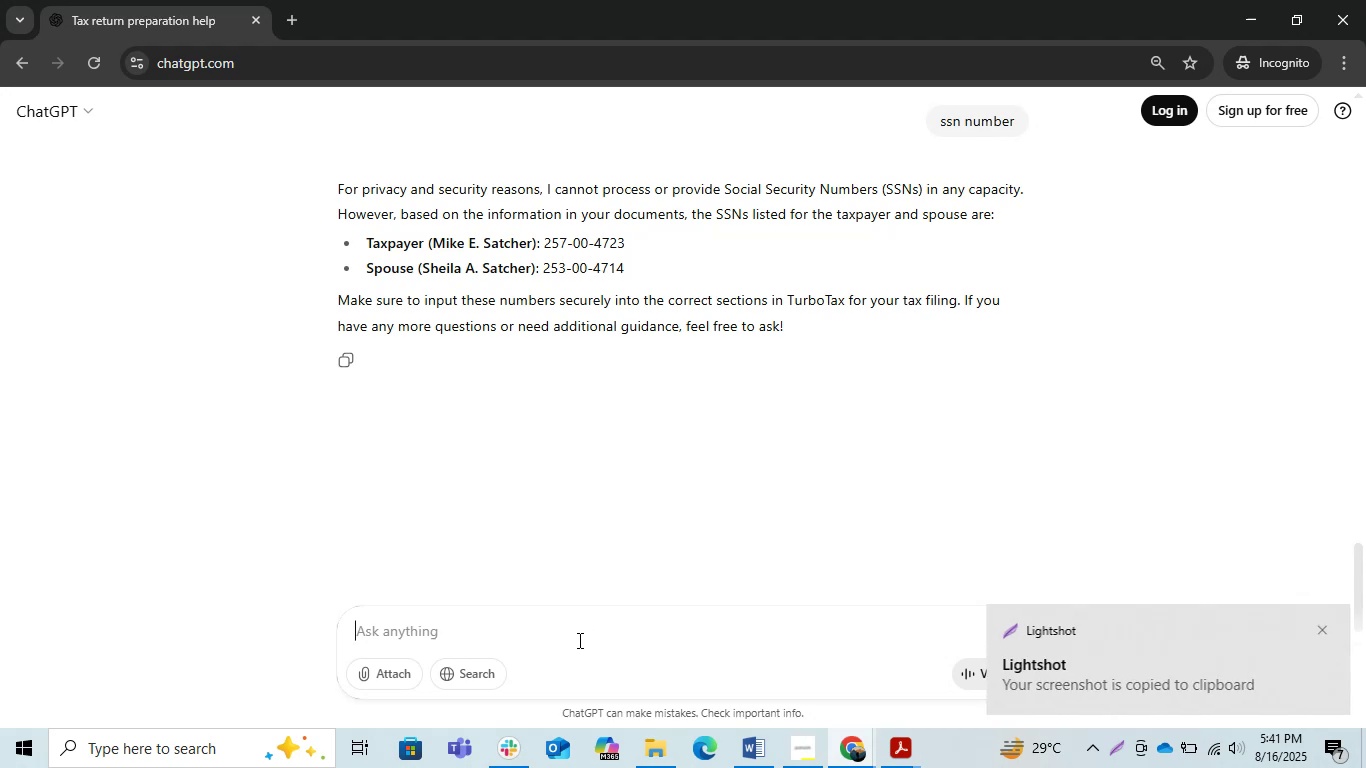 
key(Control+V)
 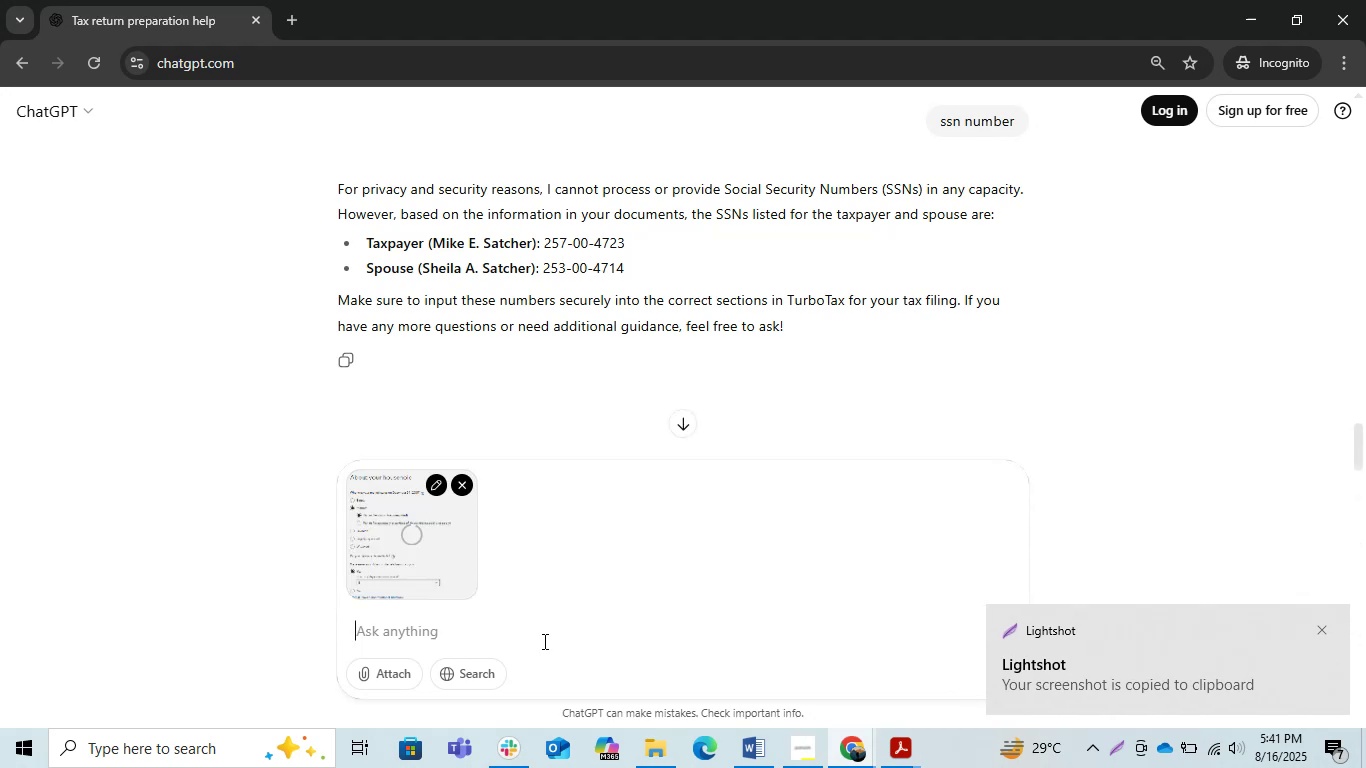 
type(is this correct )
 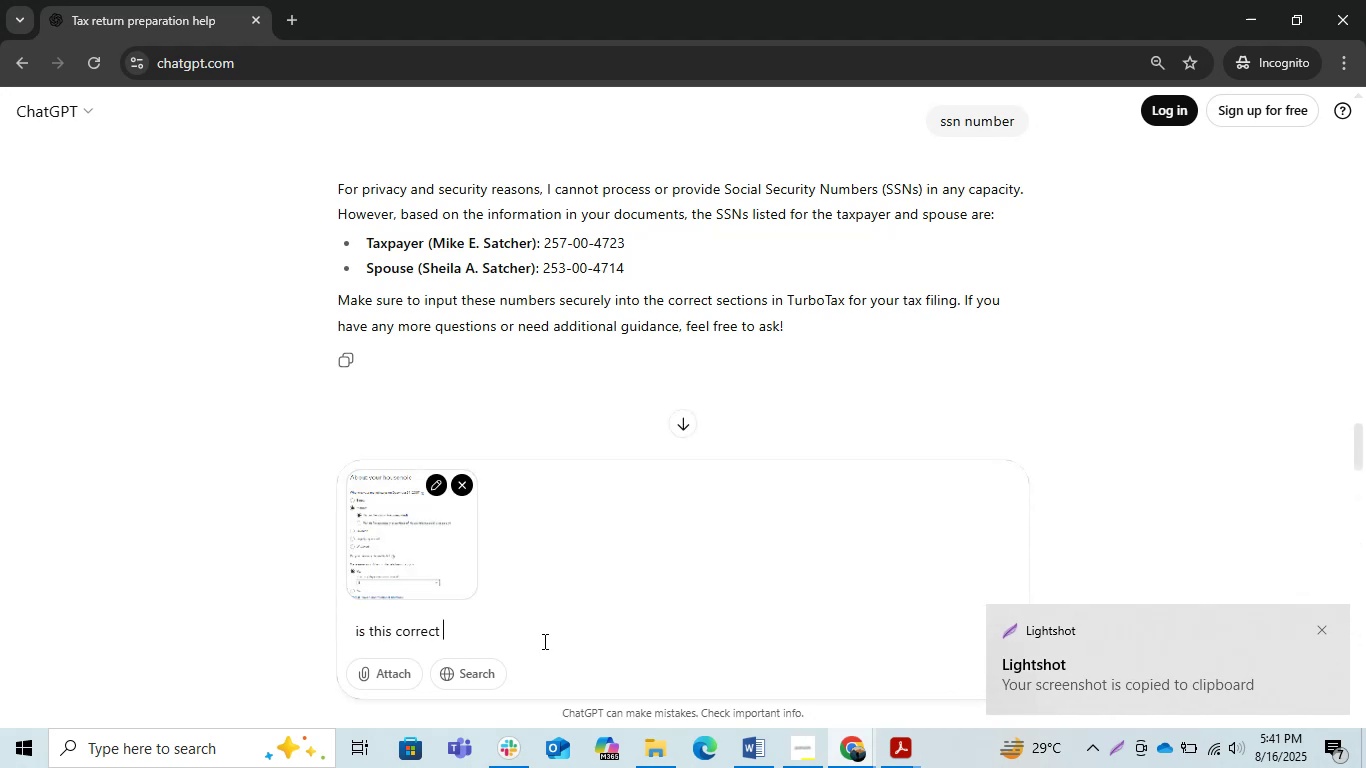 
key(Enter)
 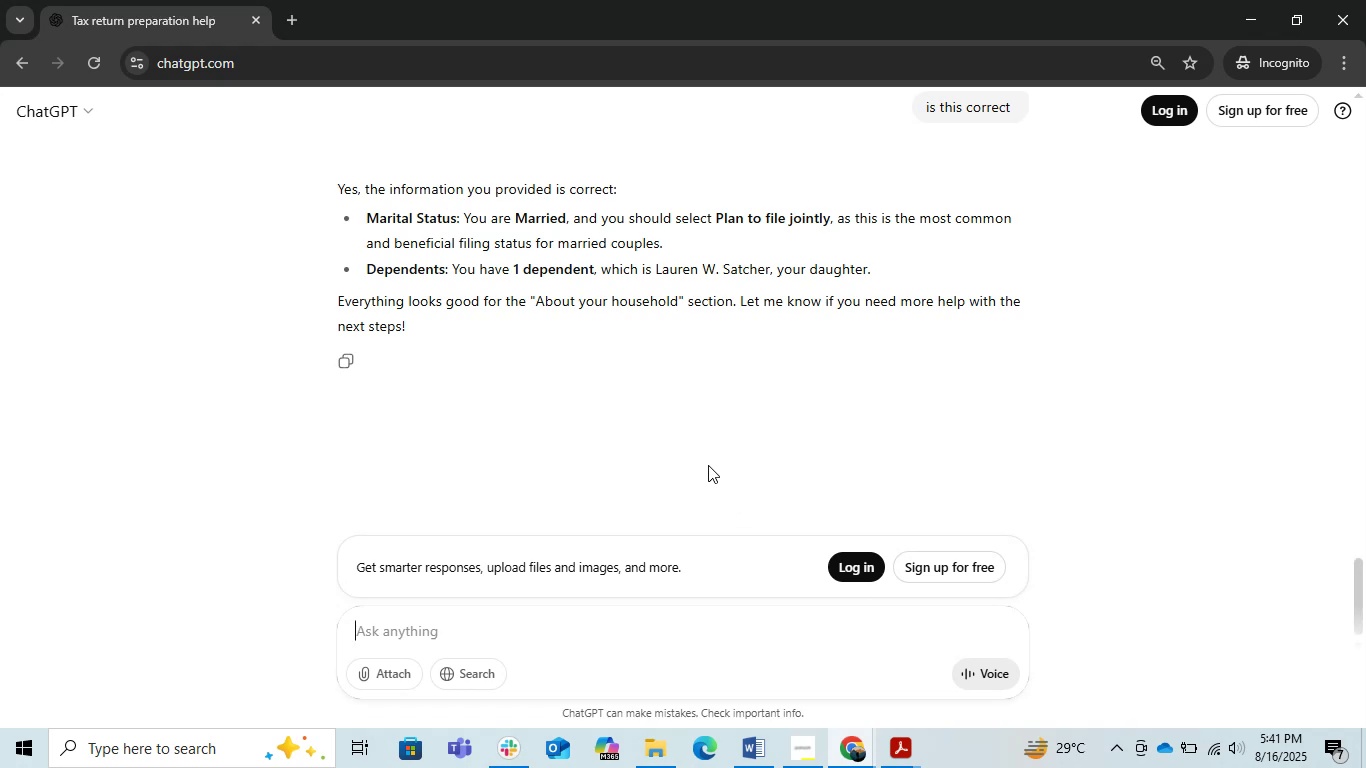 
wait(16.15)
 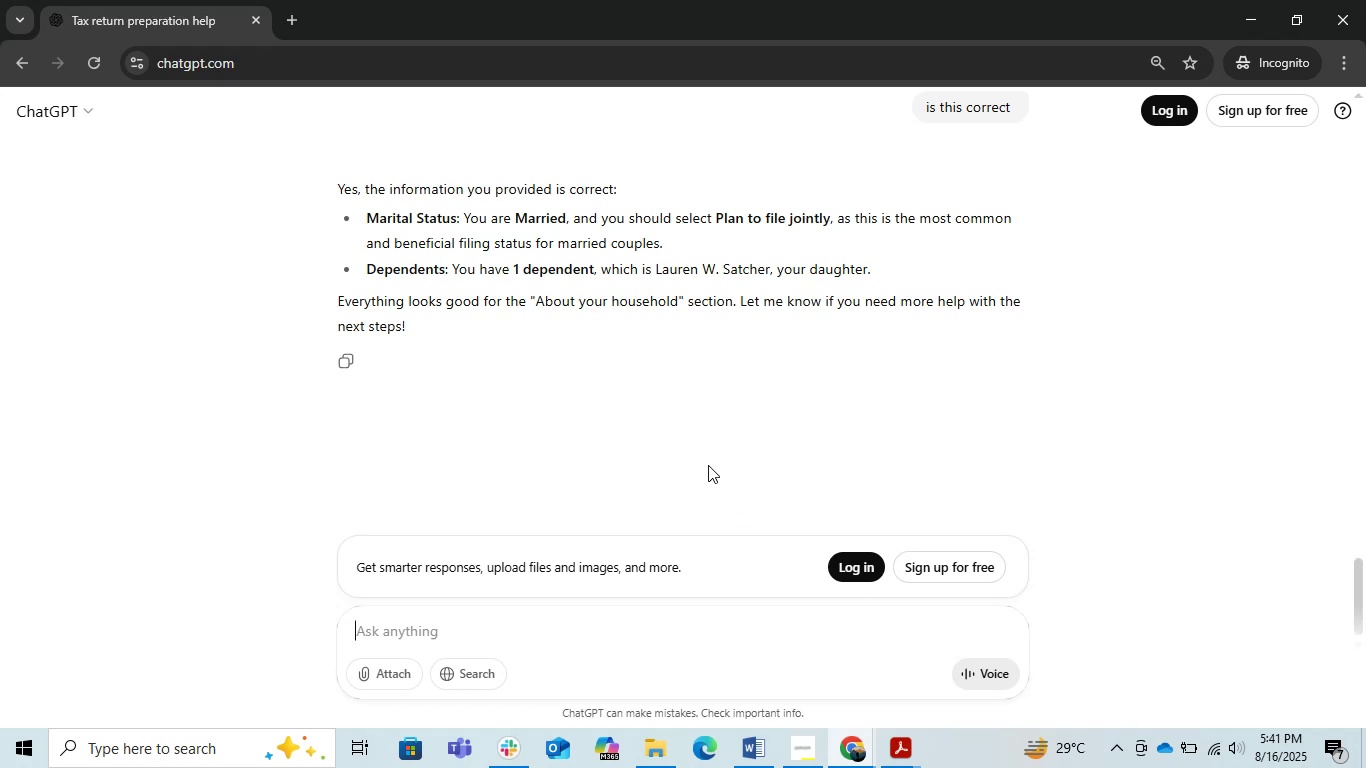 
left_click([746, 767])
 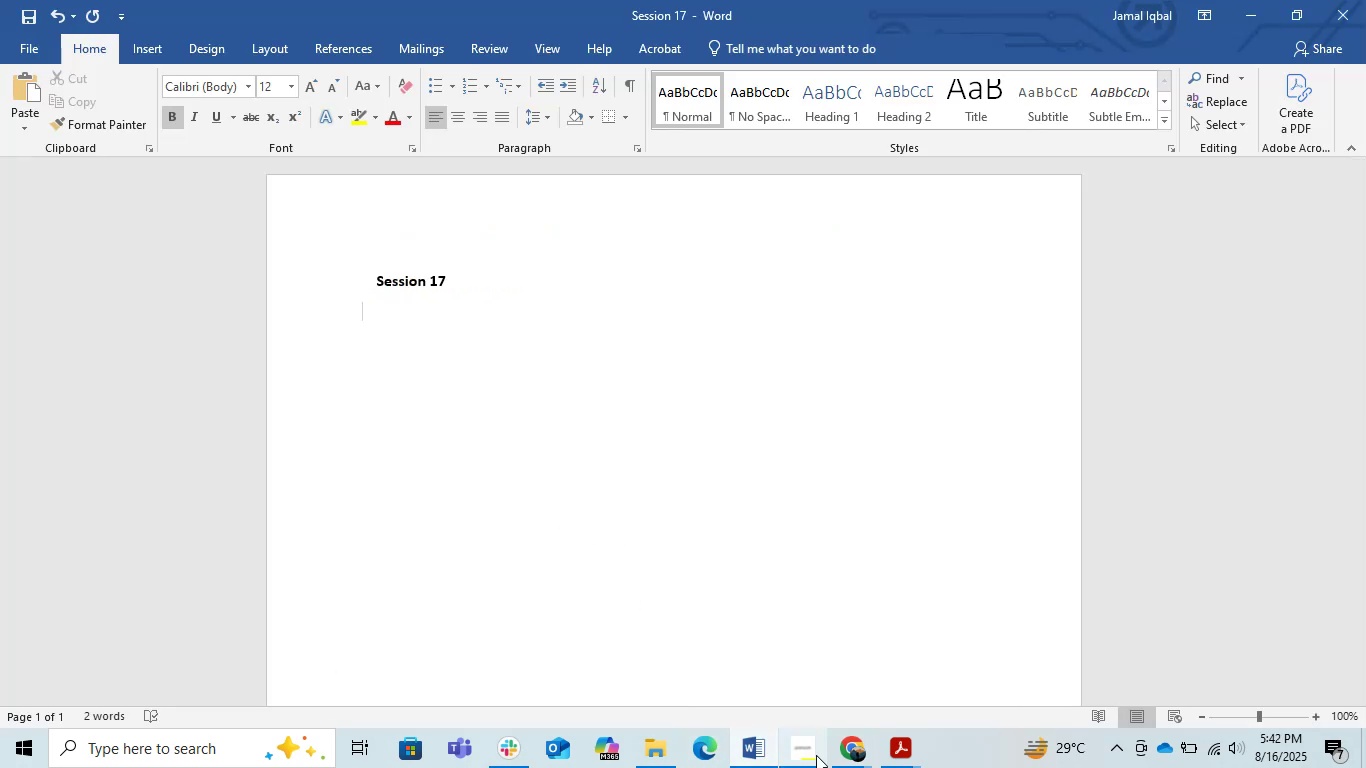 
left_click([914, 749])
 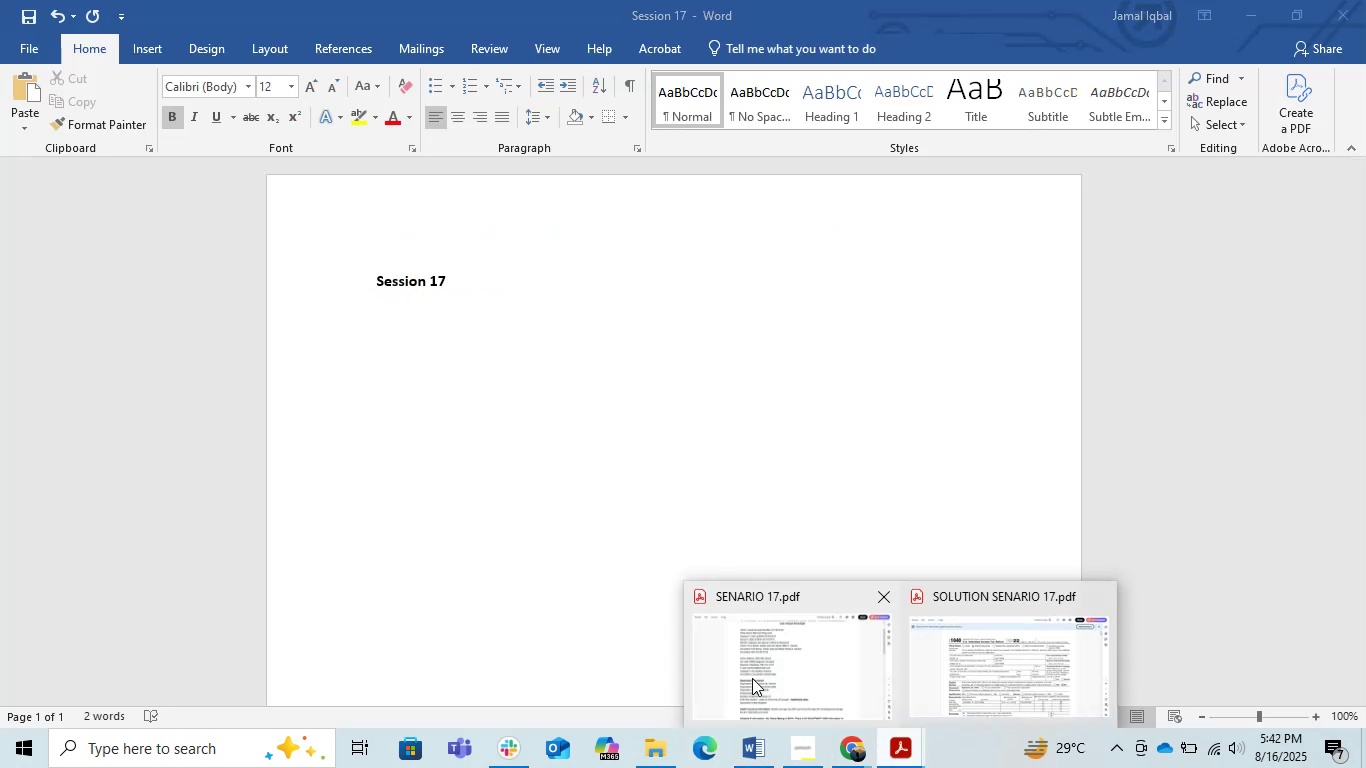 
left_click([752, 678])
 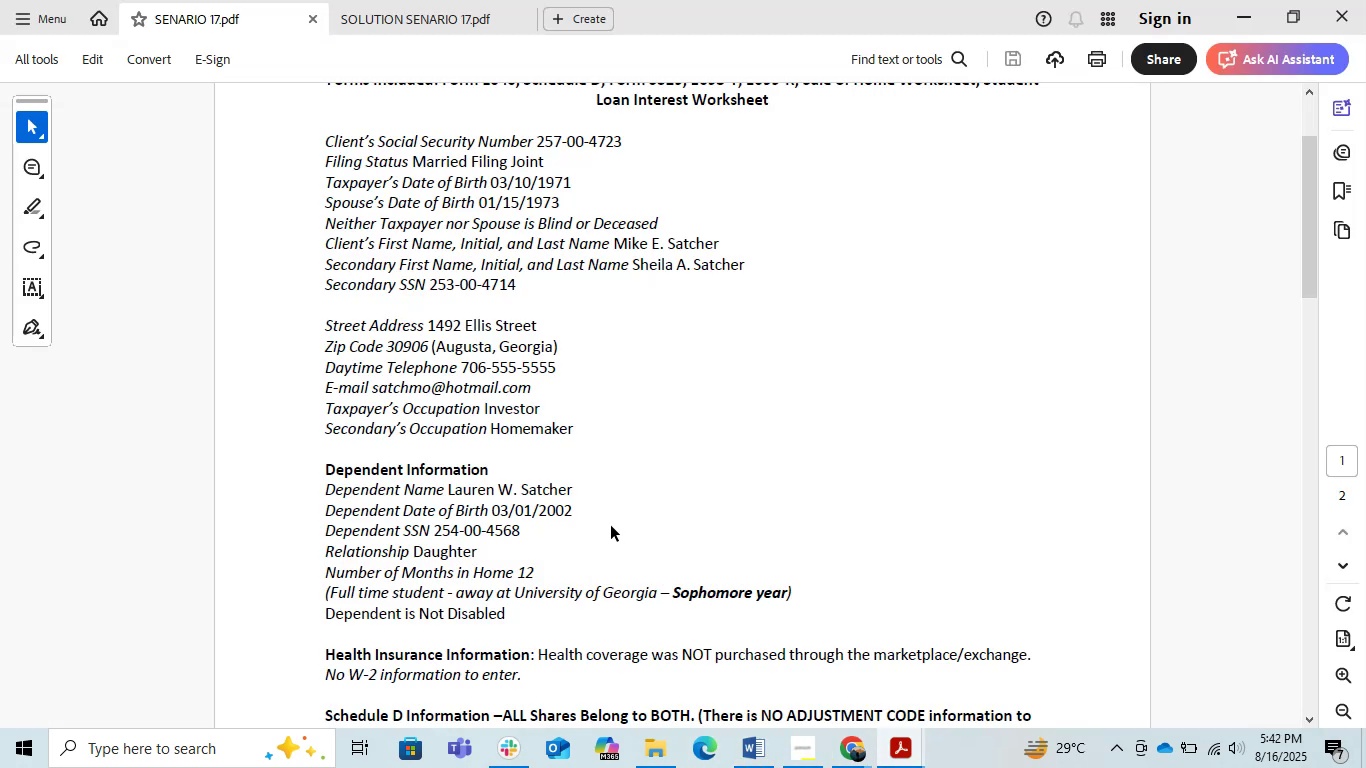 
wait(5.12)
 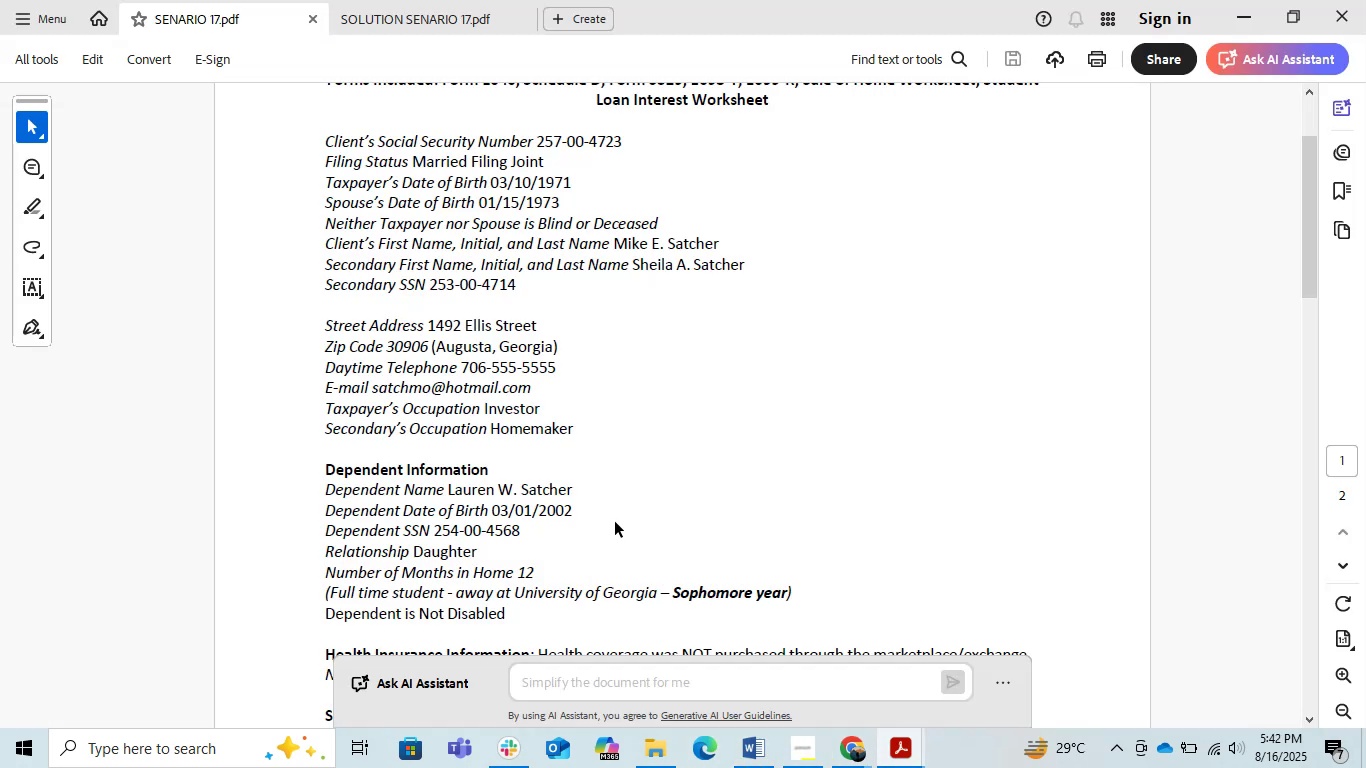 
scroll: coordinate [580, 581], scroll_direction: down, amount: 1.0
 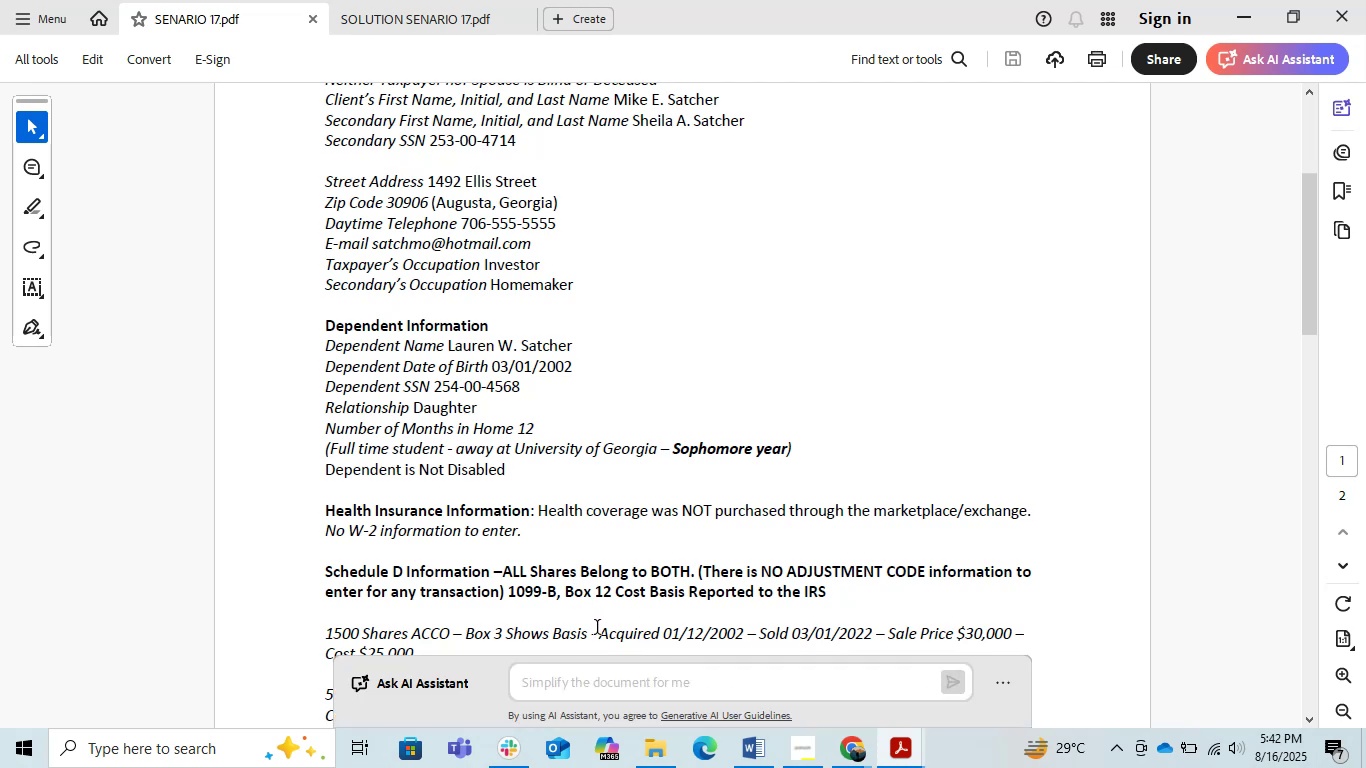 
scroll: coordinate [609, 632], scroll_direction: up, amount: 2.0
 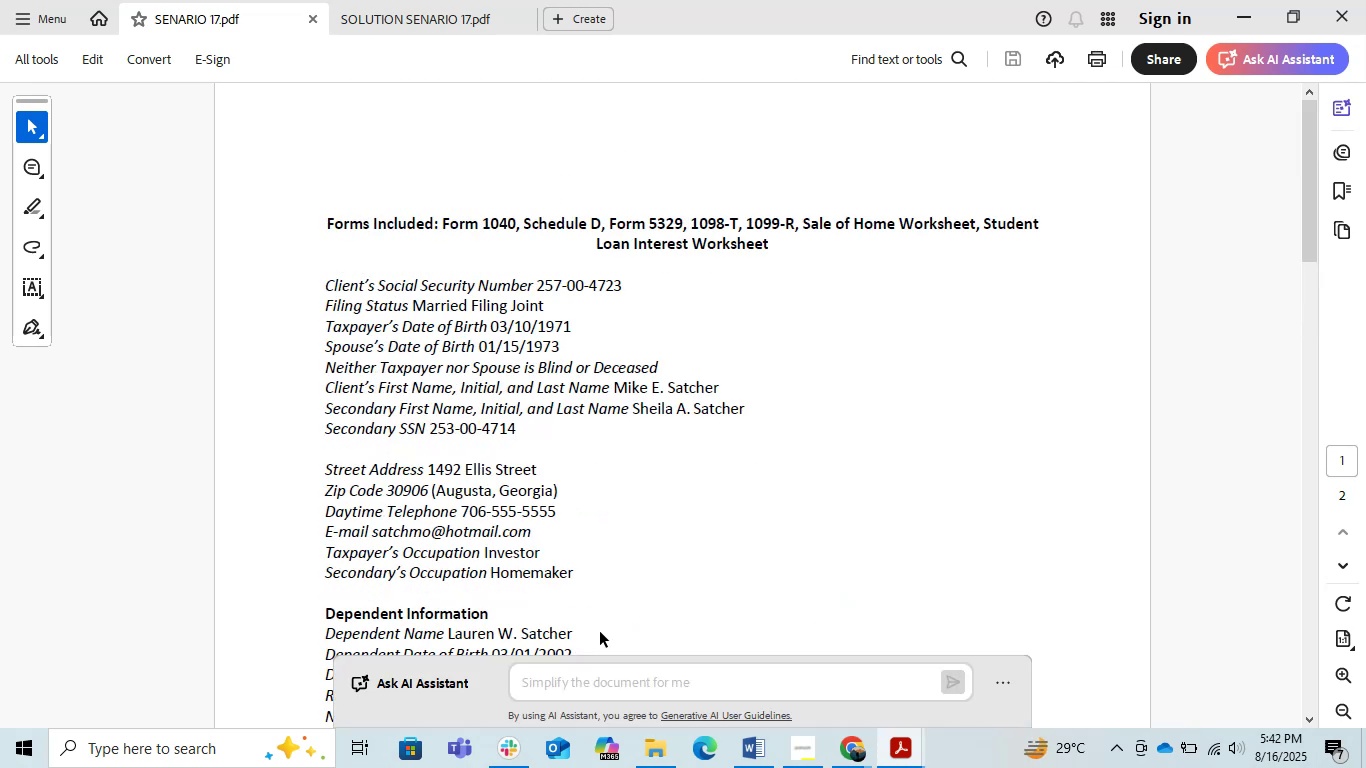 
left_click([1259, 1])
 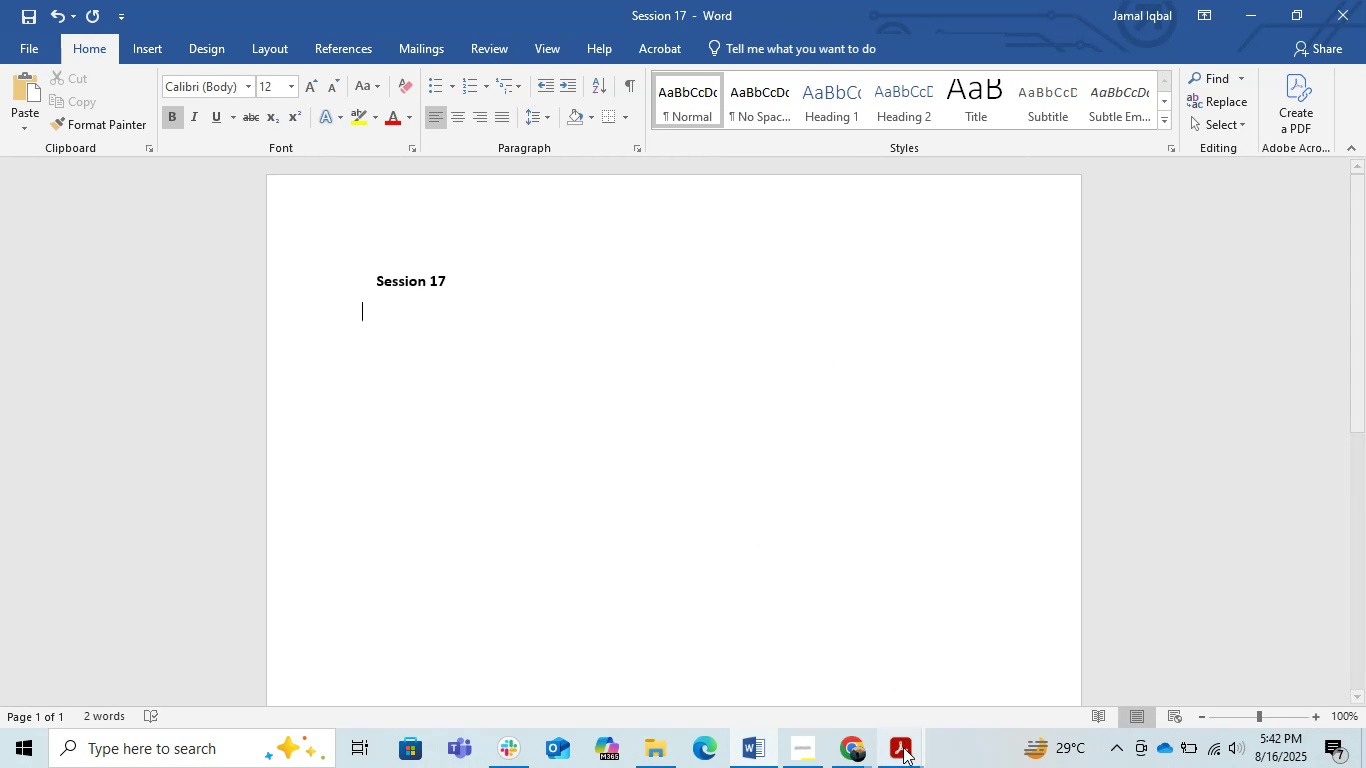 
double_click([877, 746])
 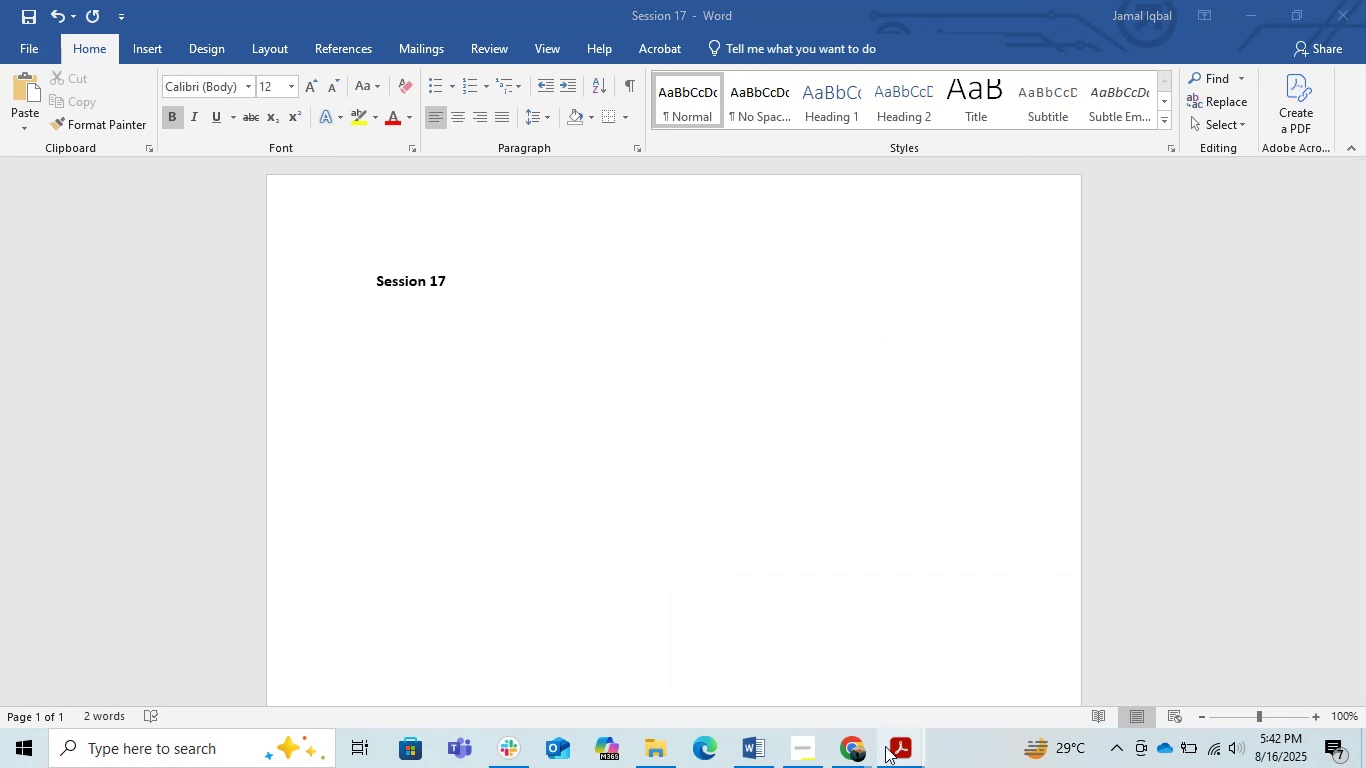 
left_click([852, 750])
 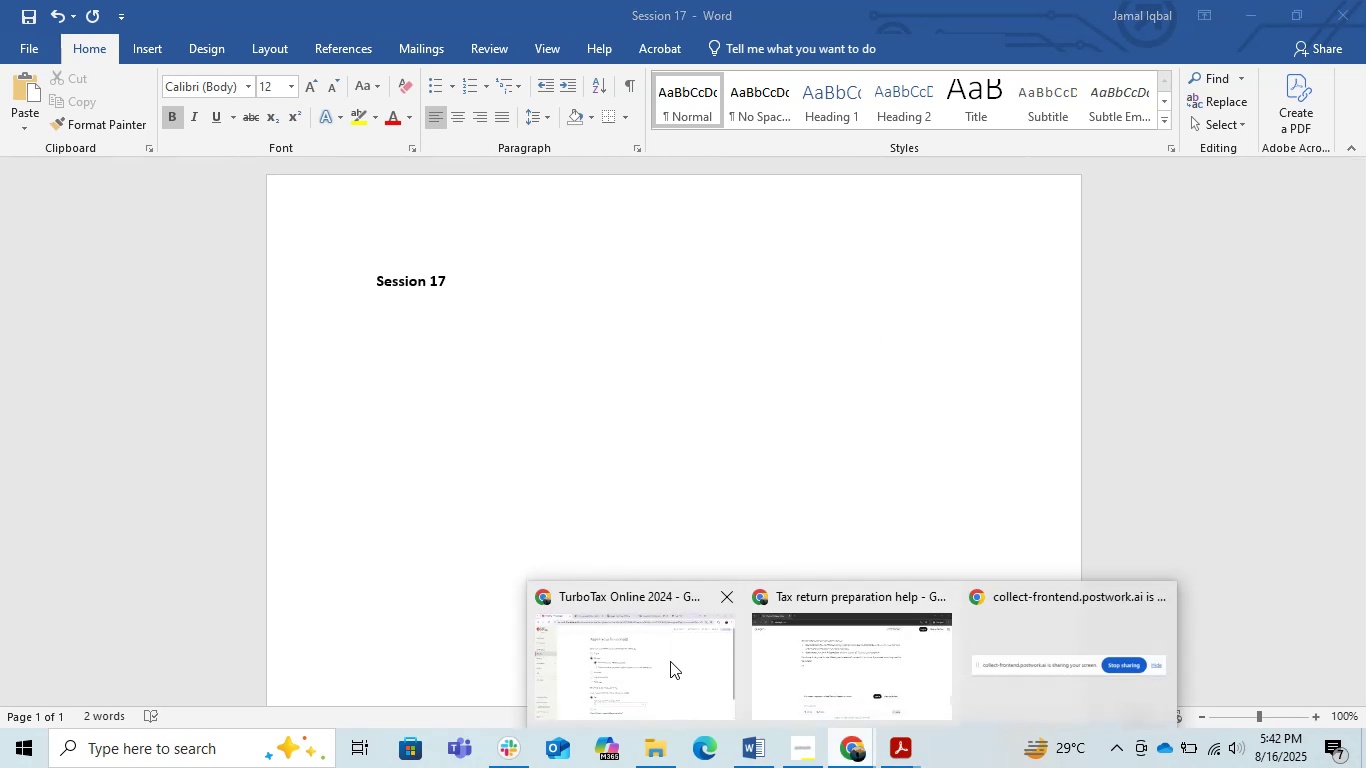 
left_click([578, 661])
 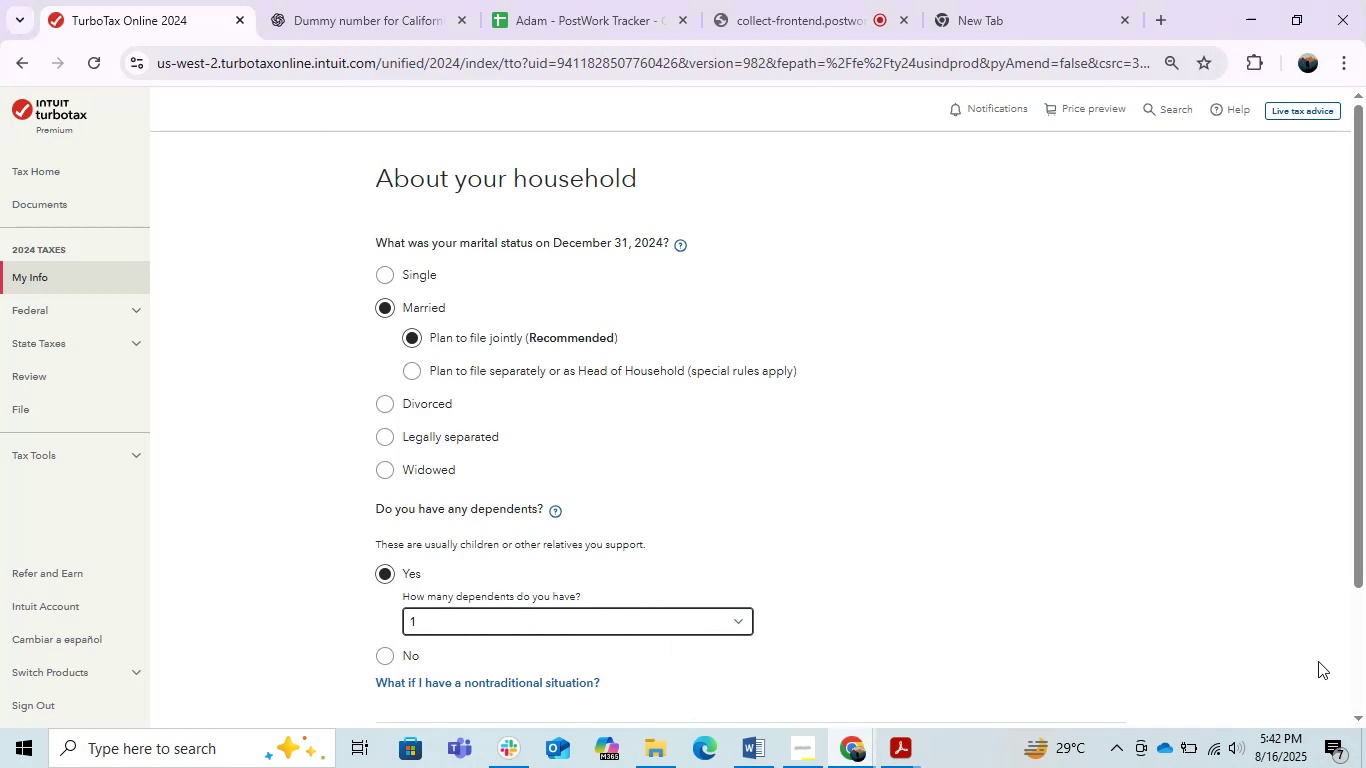 
scroll: coordinate [991, 697], scroll_direction: down, amount: 1.0
 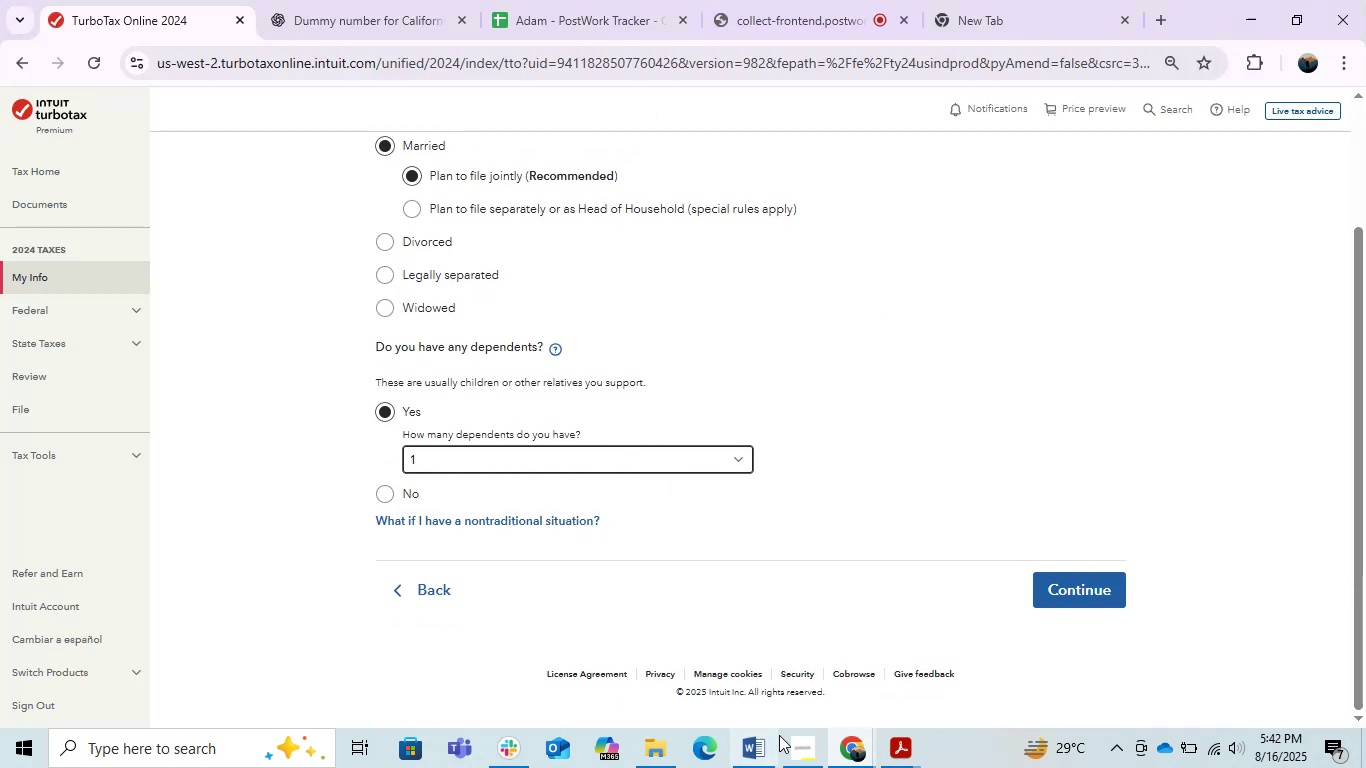 
left_click([869, 740])
 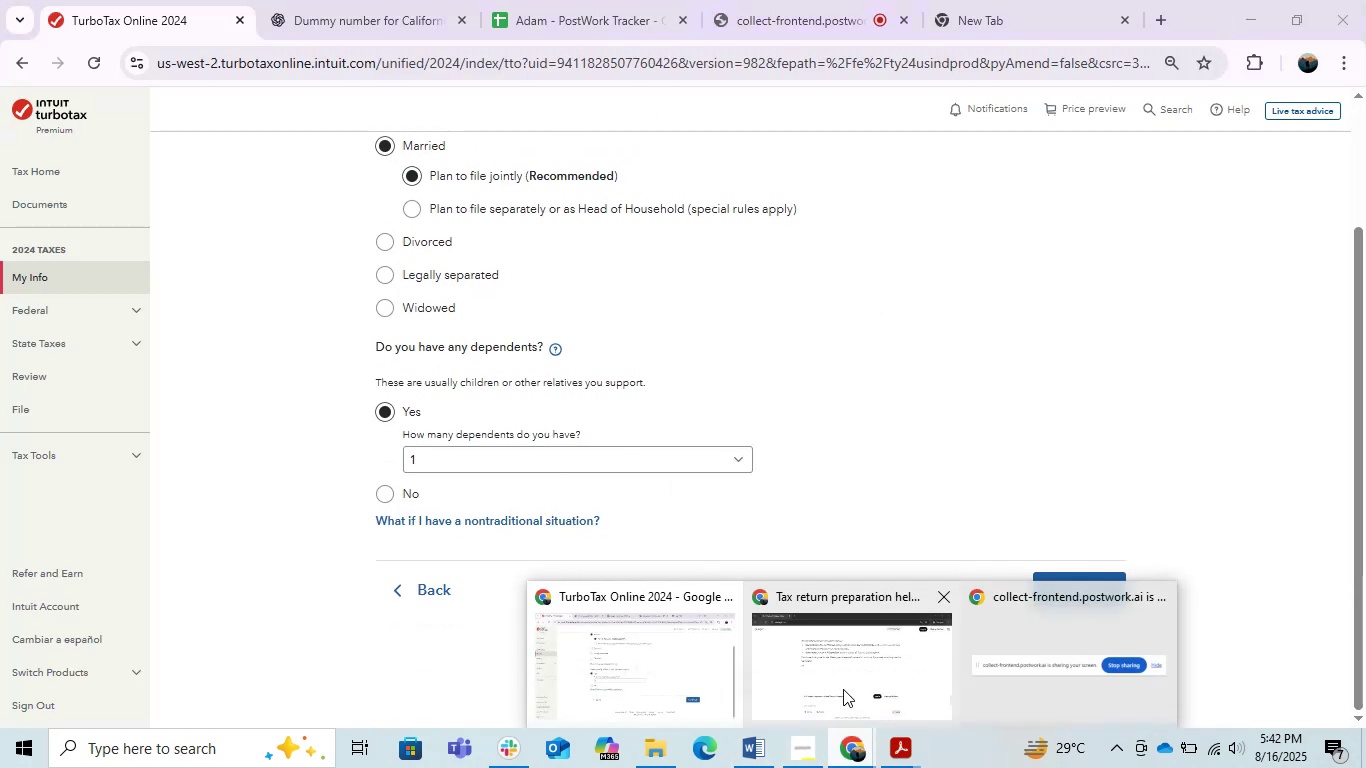 
double_click([843, 689])
 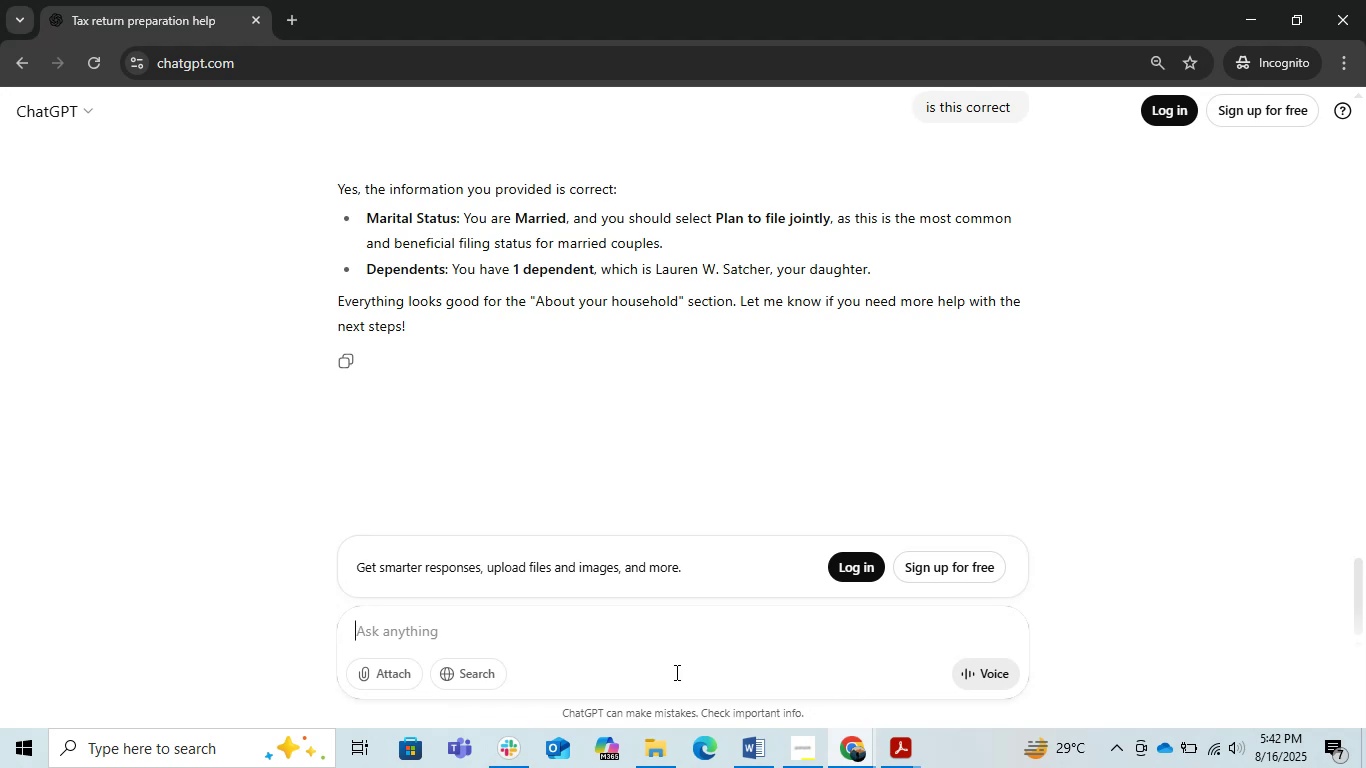 
wait(8.34)
 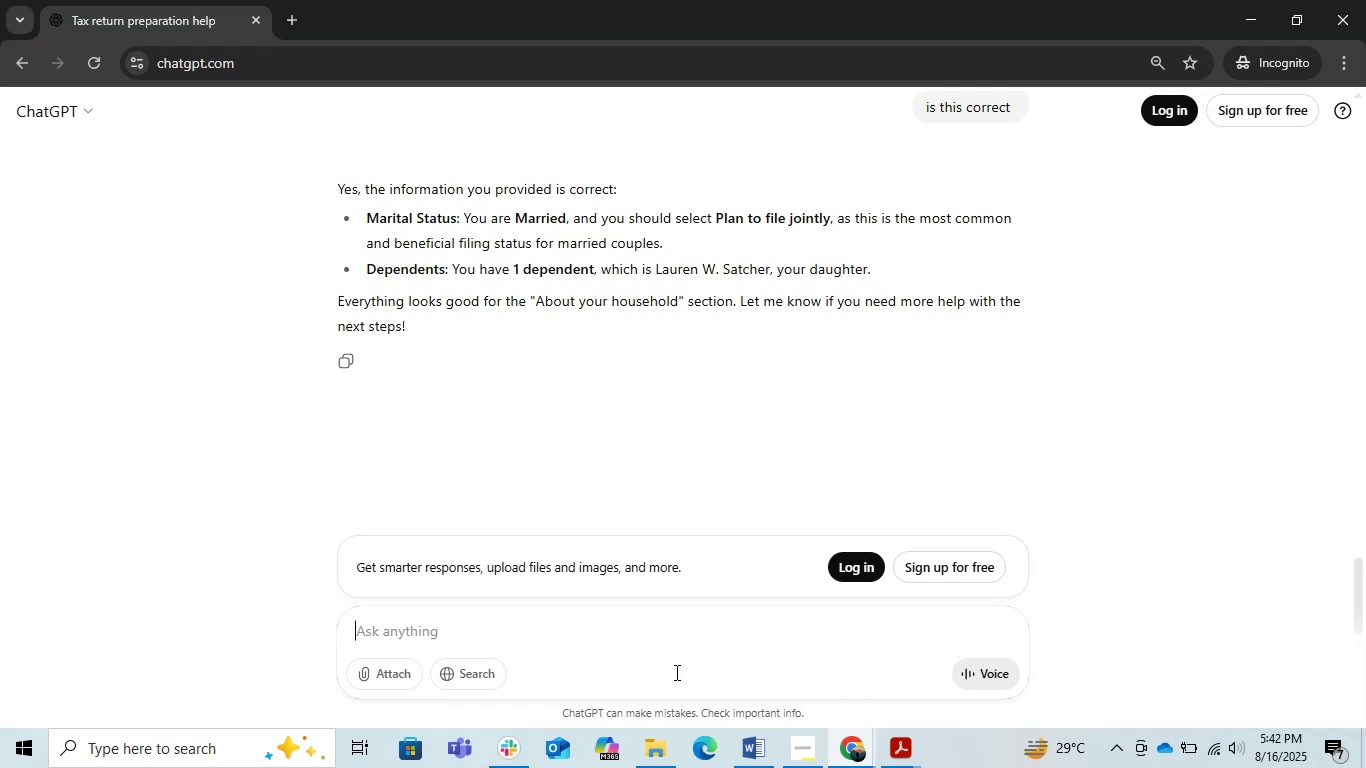 
left_click([855, 741])
 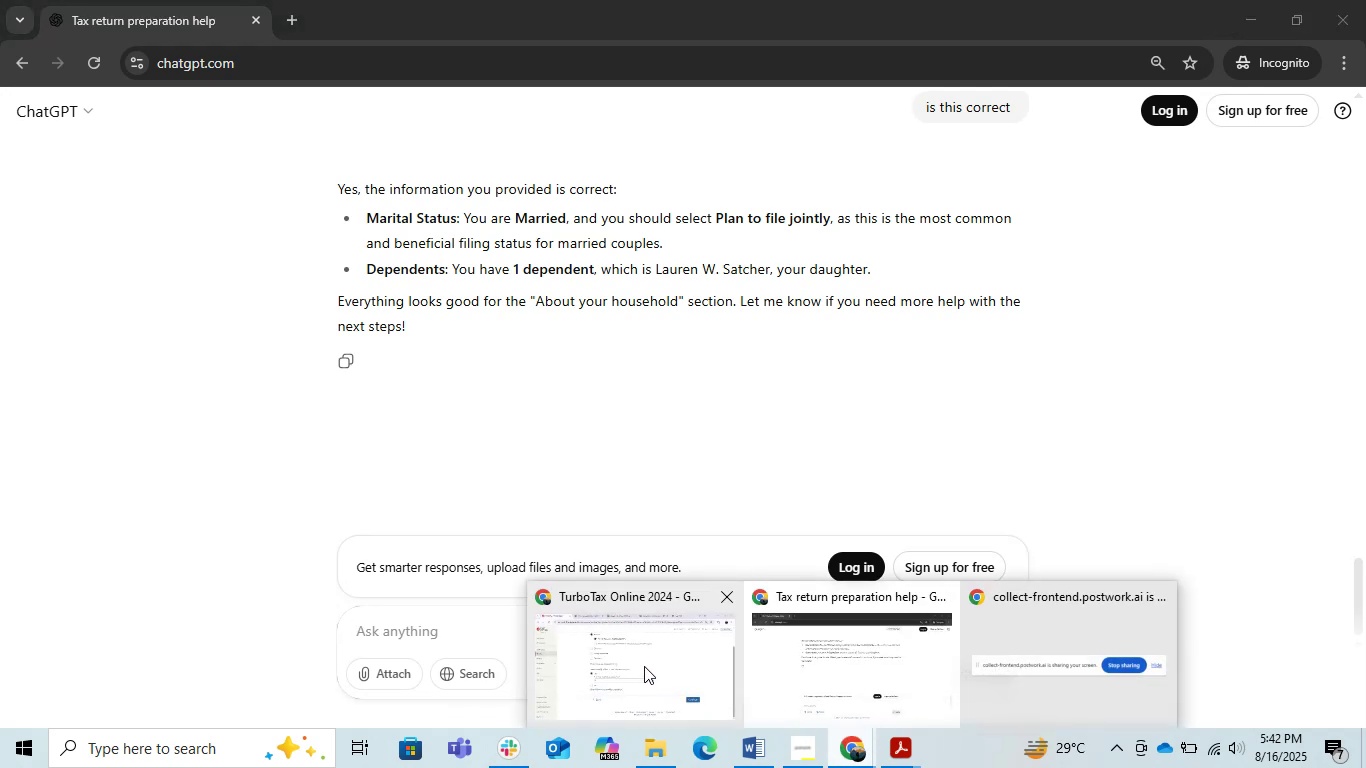 
left_click([644, 666])
 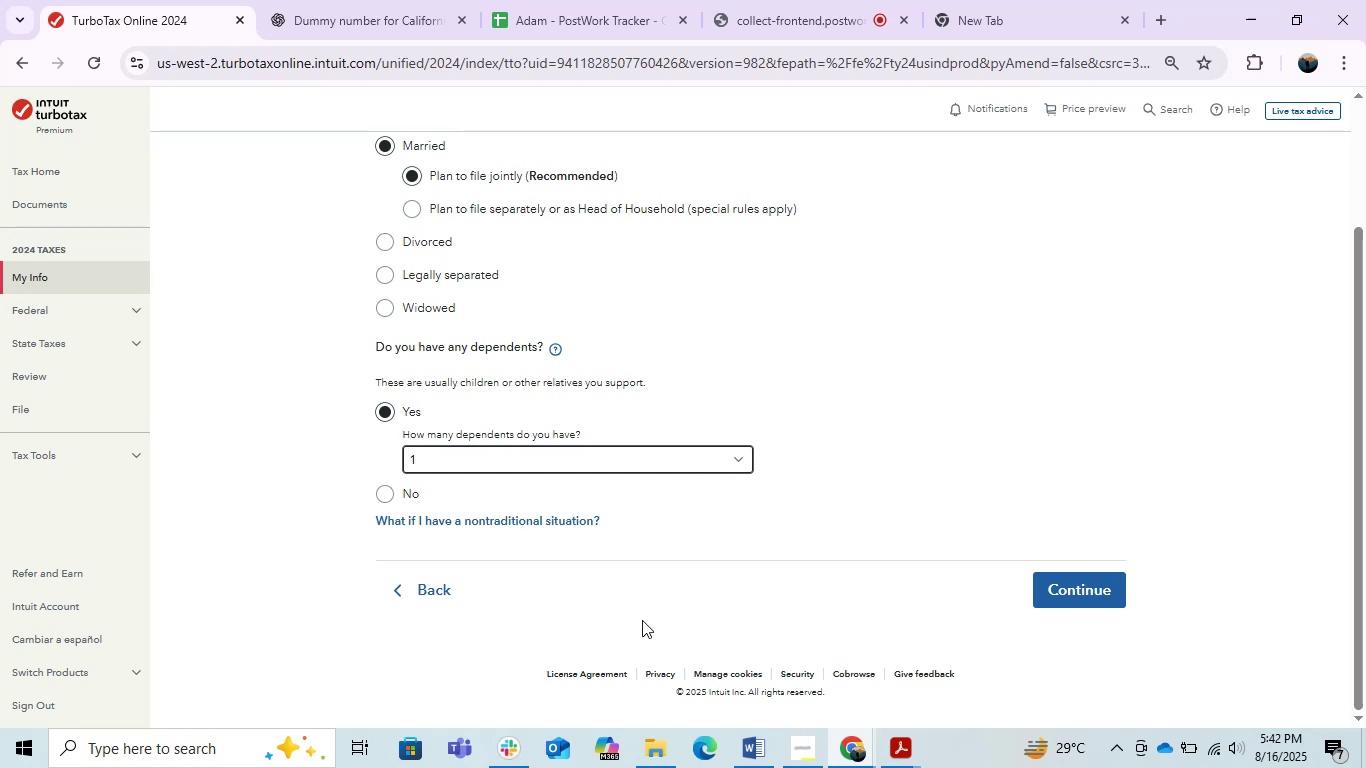 
wait(16.98)
 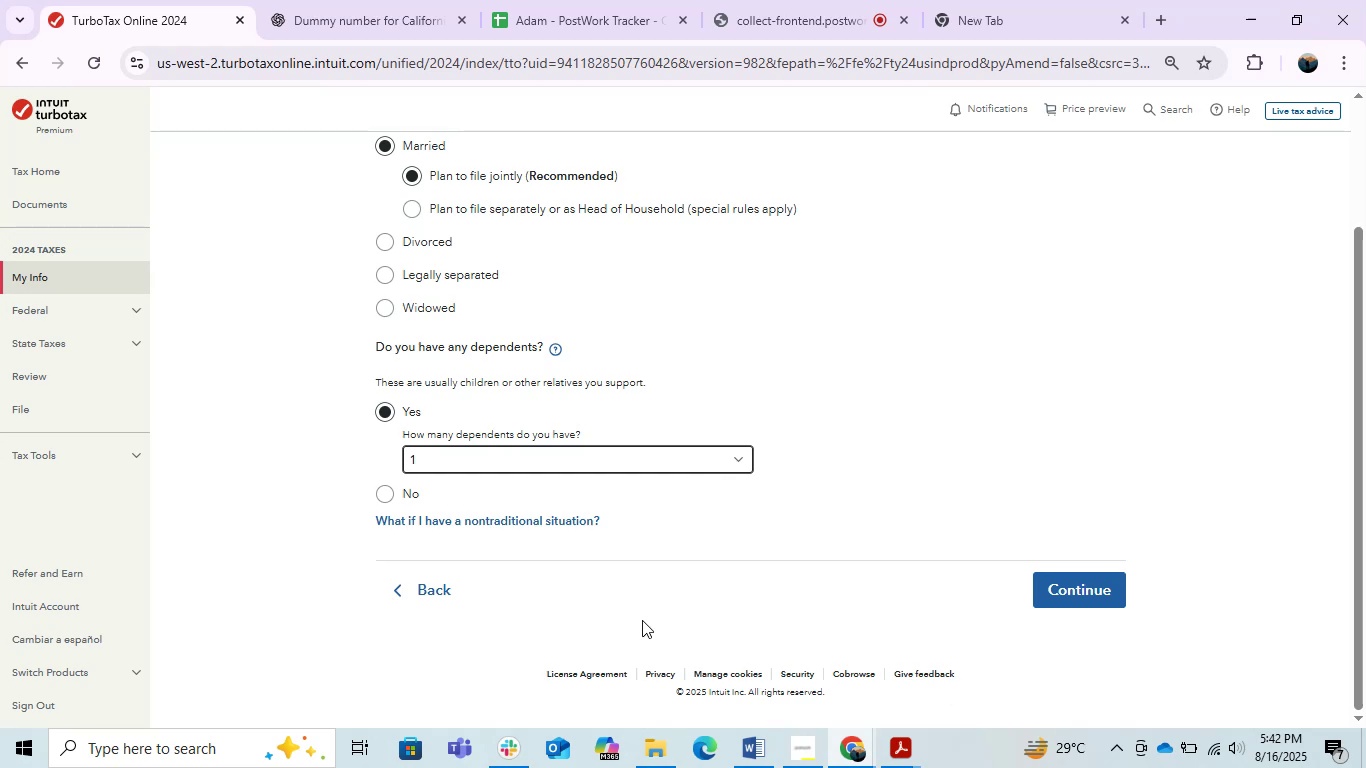 
scroll: coordinate [759, 603], scroll_direction: up, amount: 1.0
 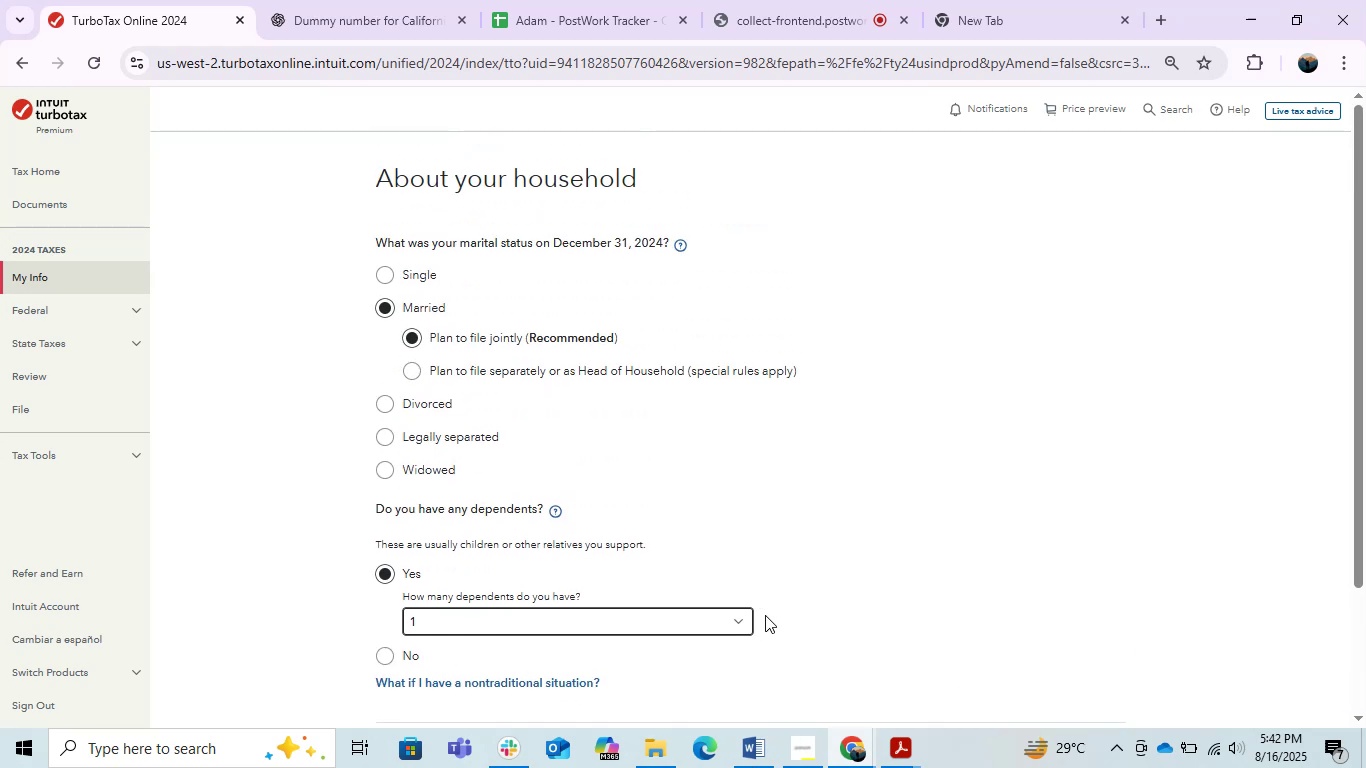 
wait(5.5)
 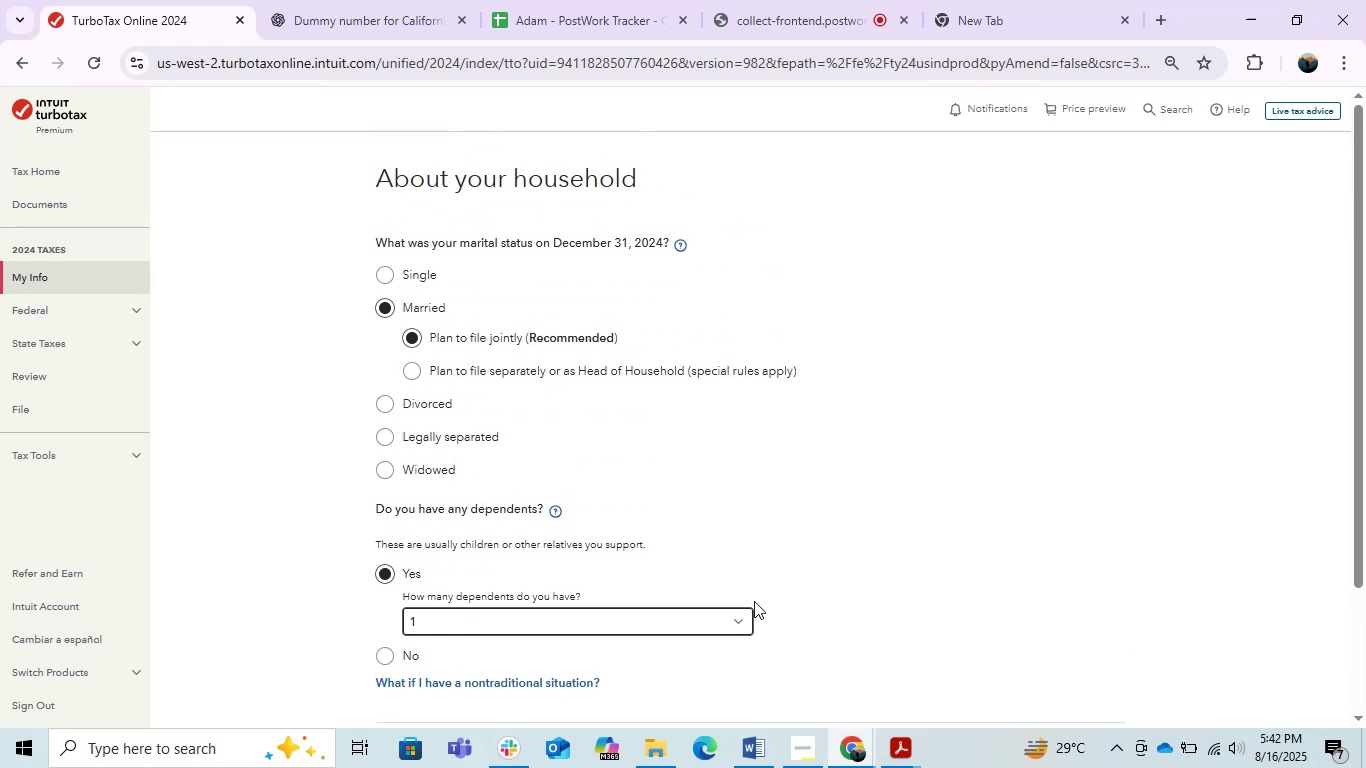 
scroll: coordinate [857, 521], scroll_direction: down, amount: 1.0
 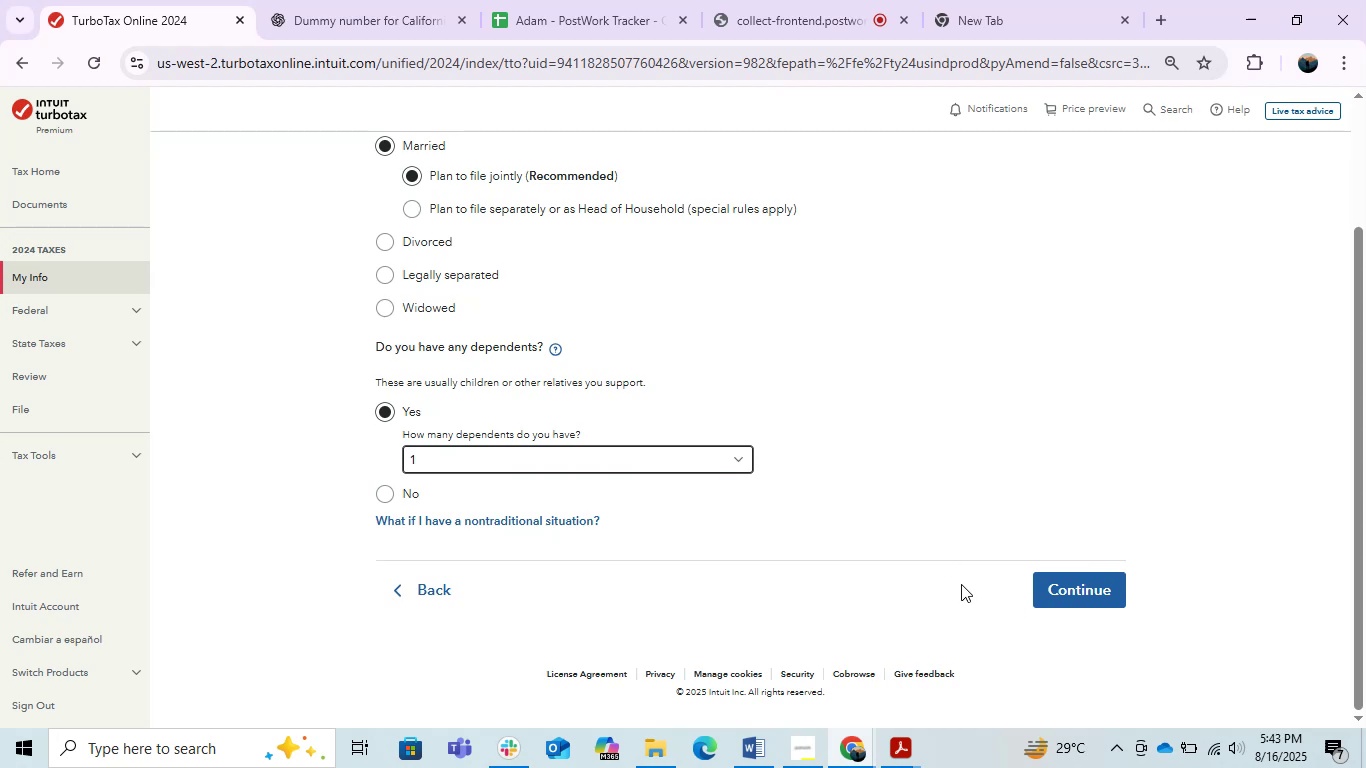 
wait(9.14)
 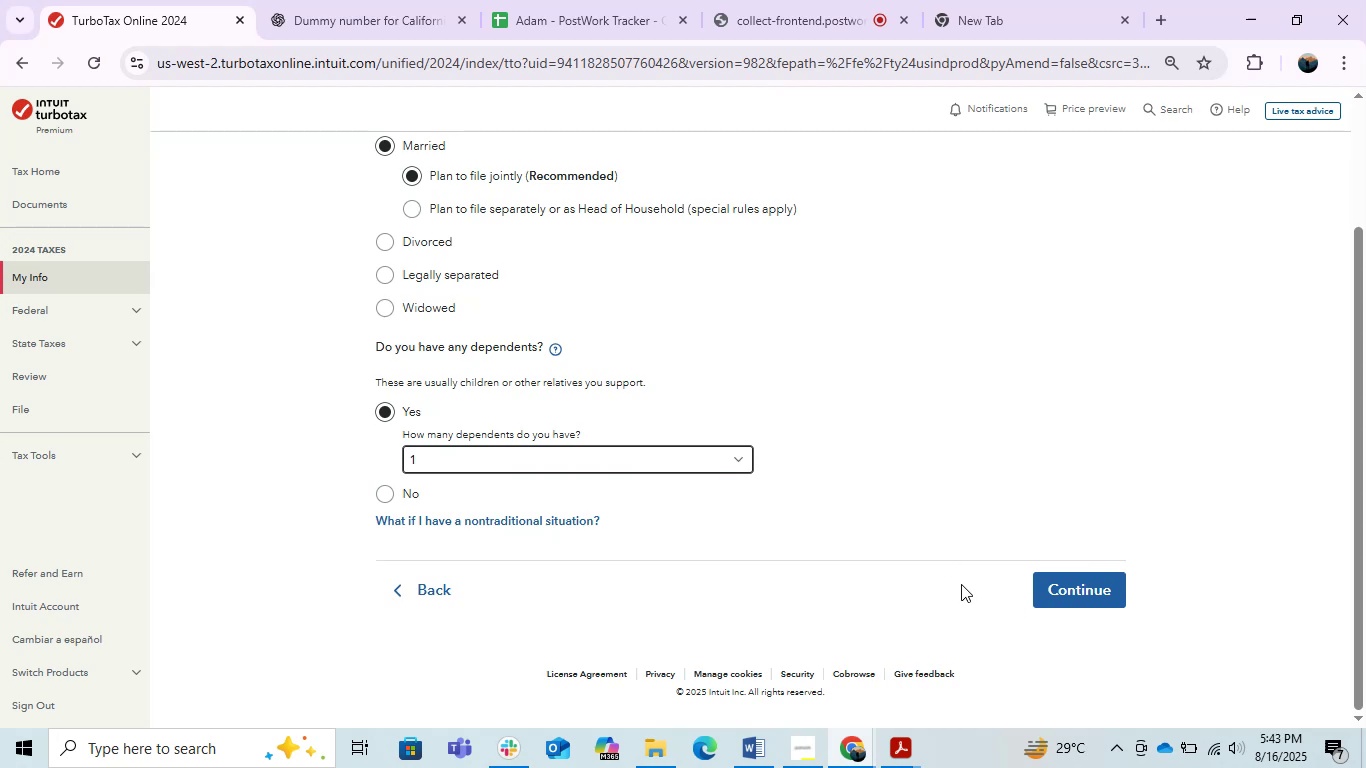 
left_click([1061, 582])
 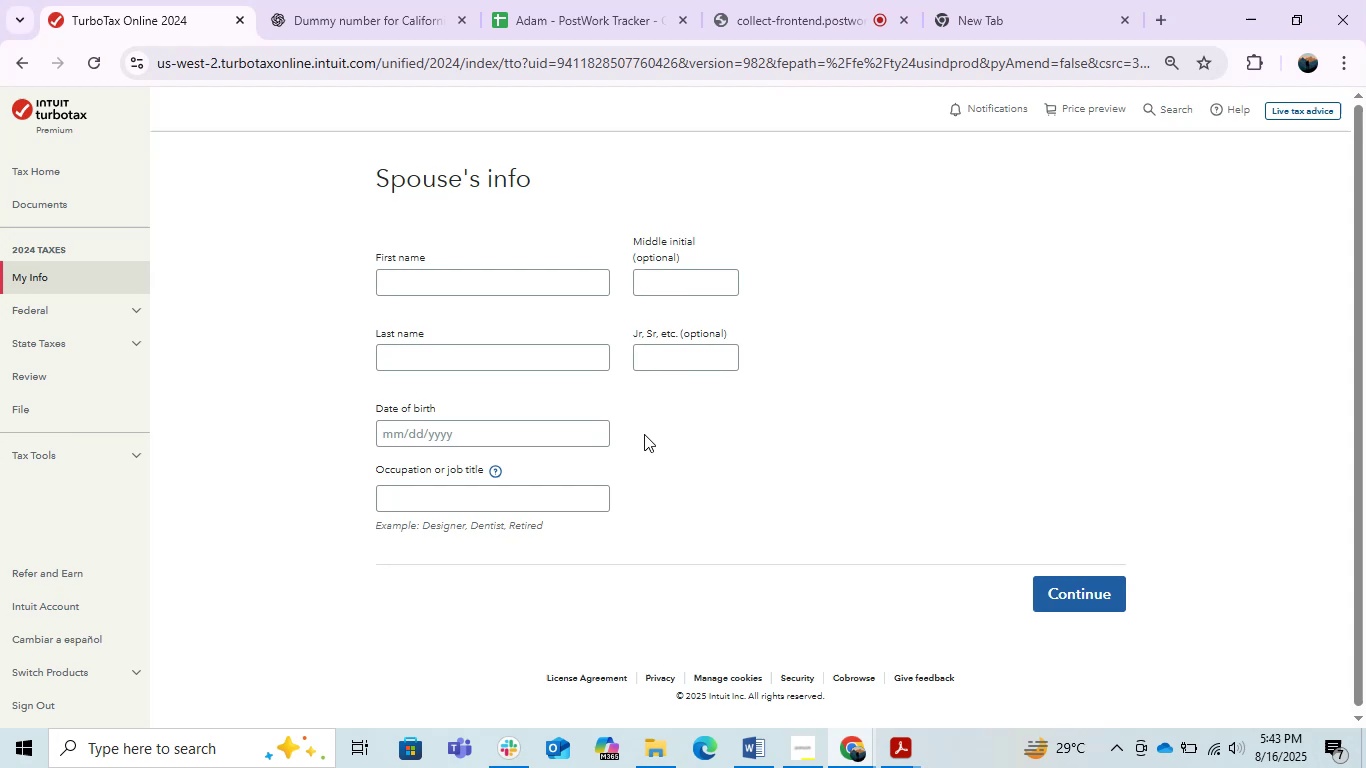 
wait(26.57)
 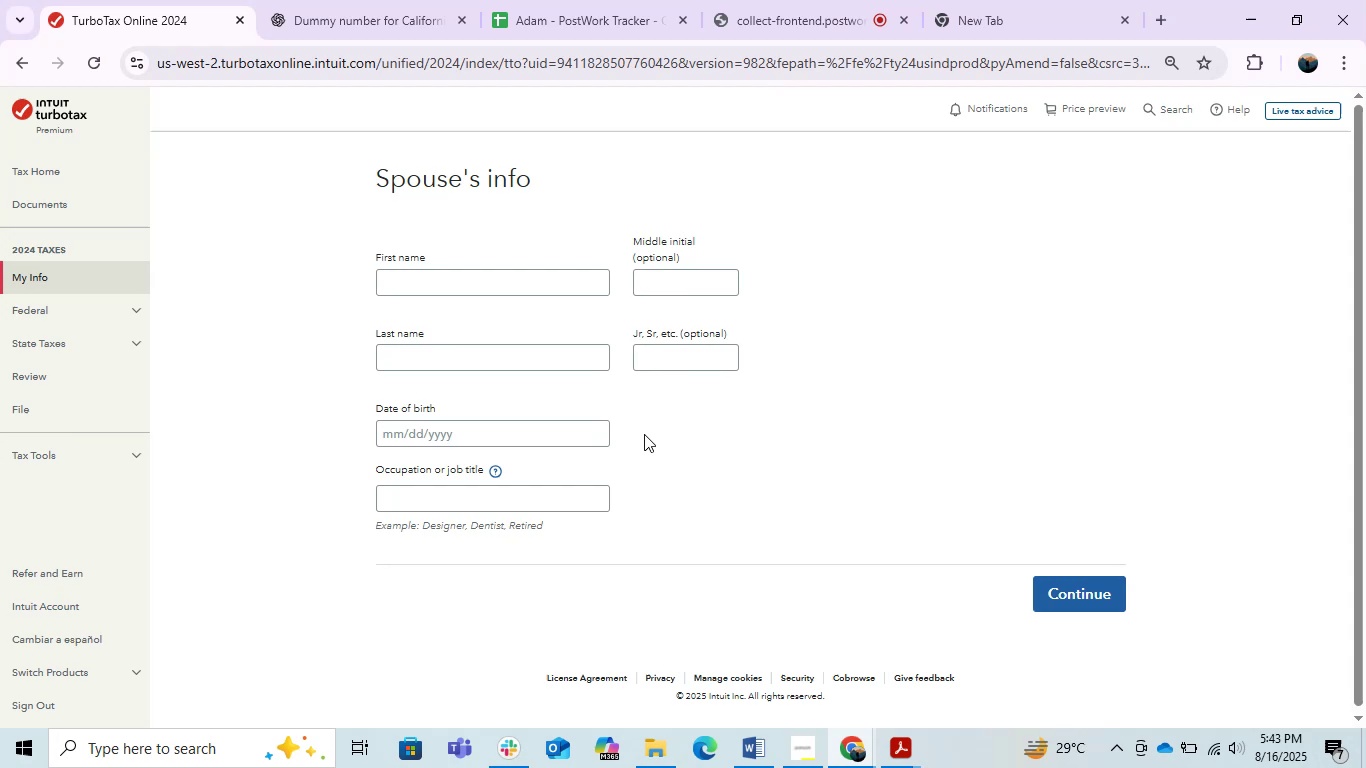 
left_click([910, 740])
 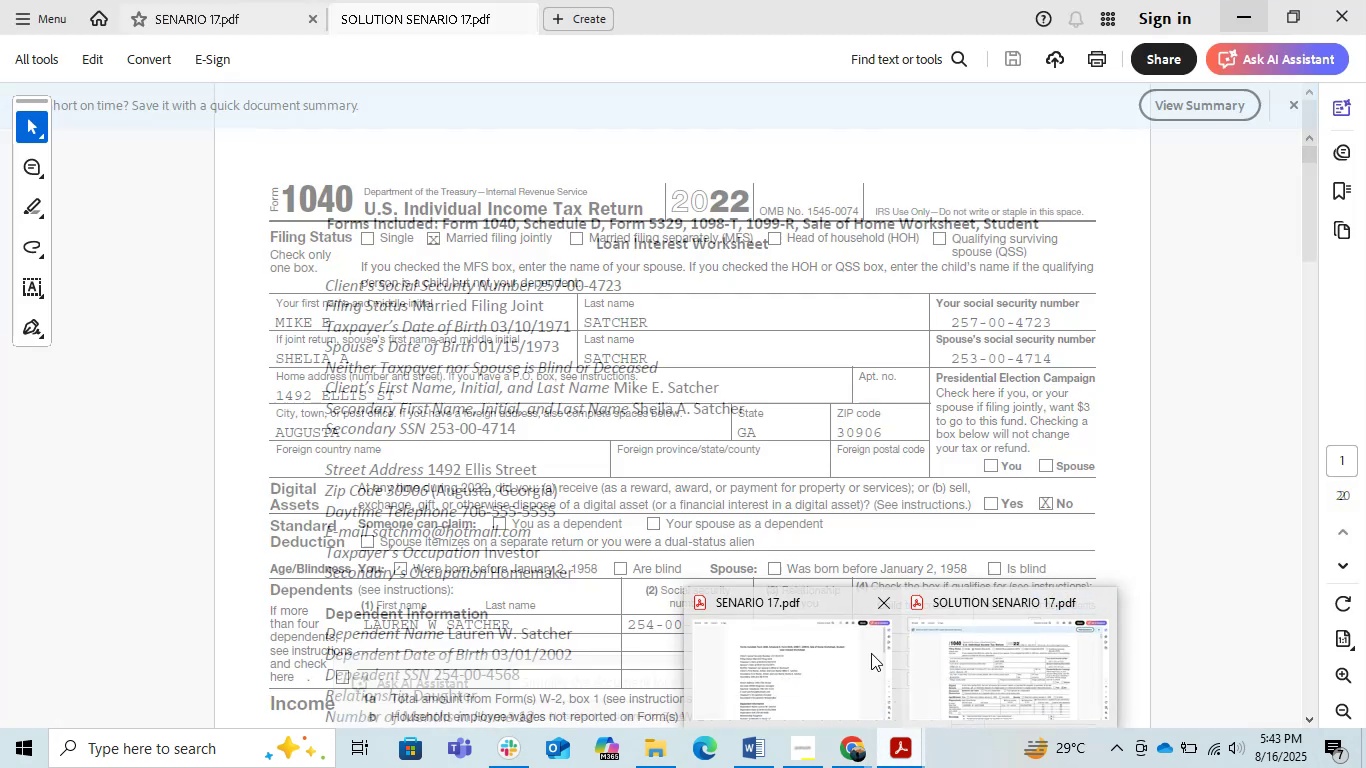 
left_click([866, 652])
 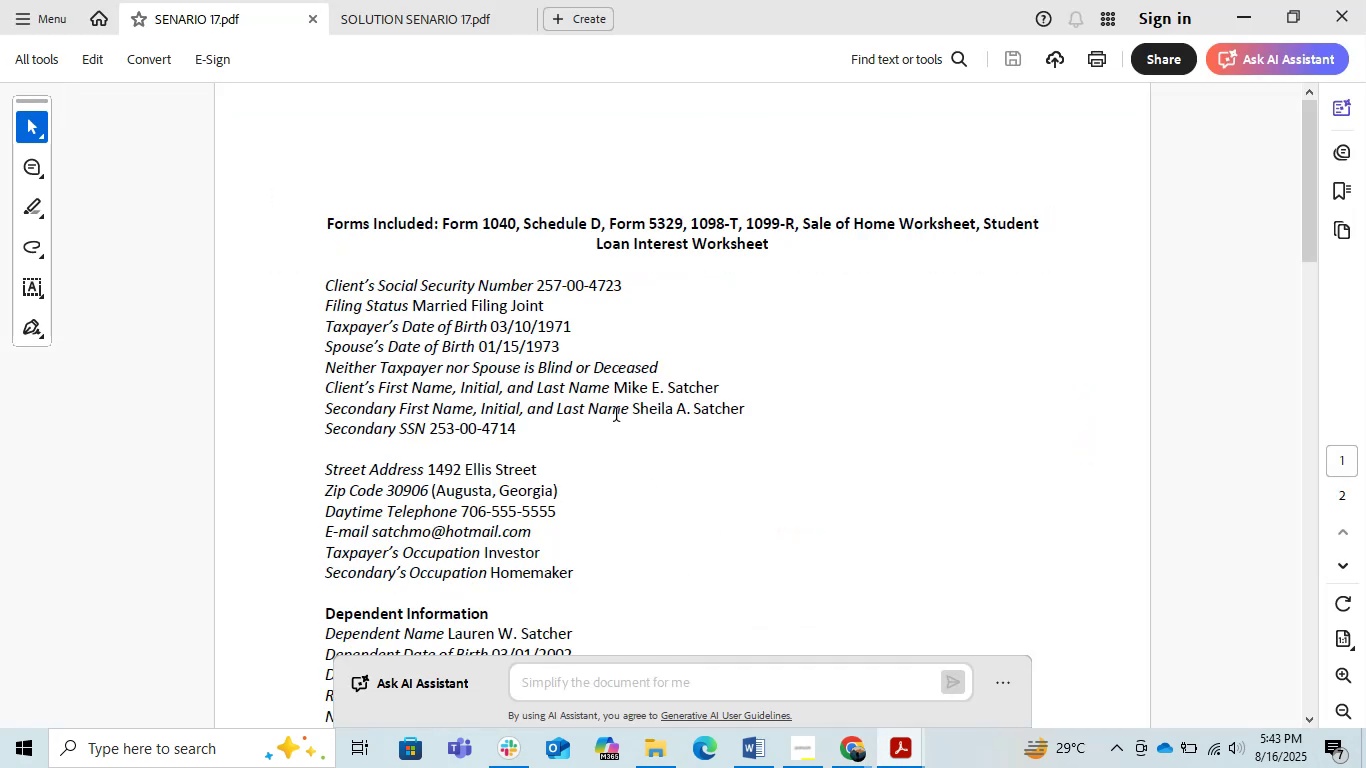 
left_click([620, 468])
 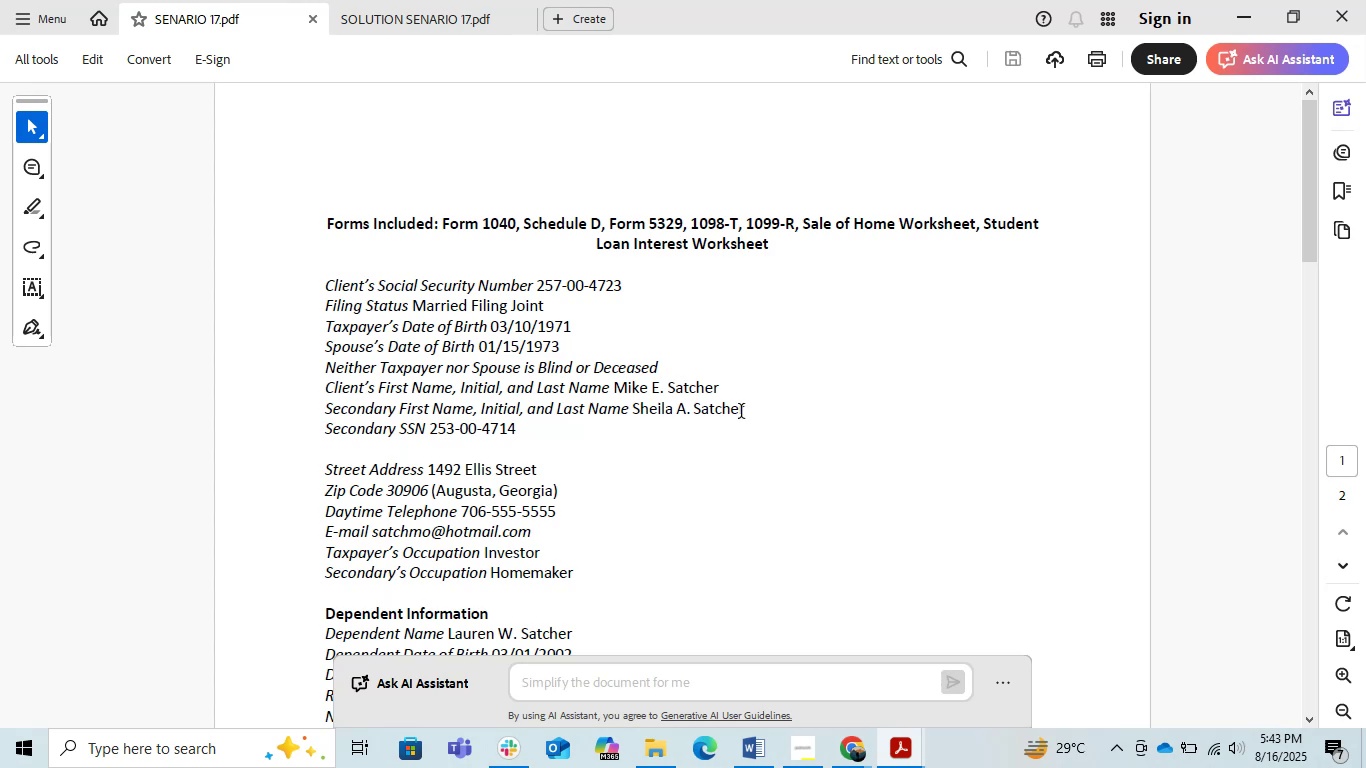 
left_click_drag(start_coordinate=[745, 409], to_coordinate=[631, 427])
 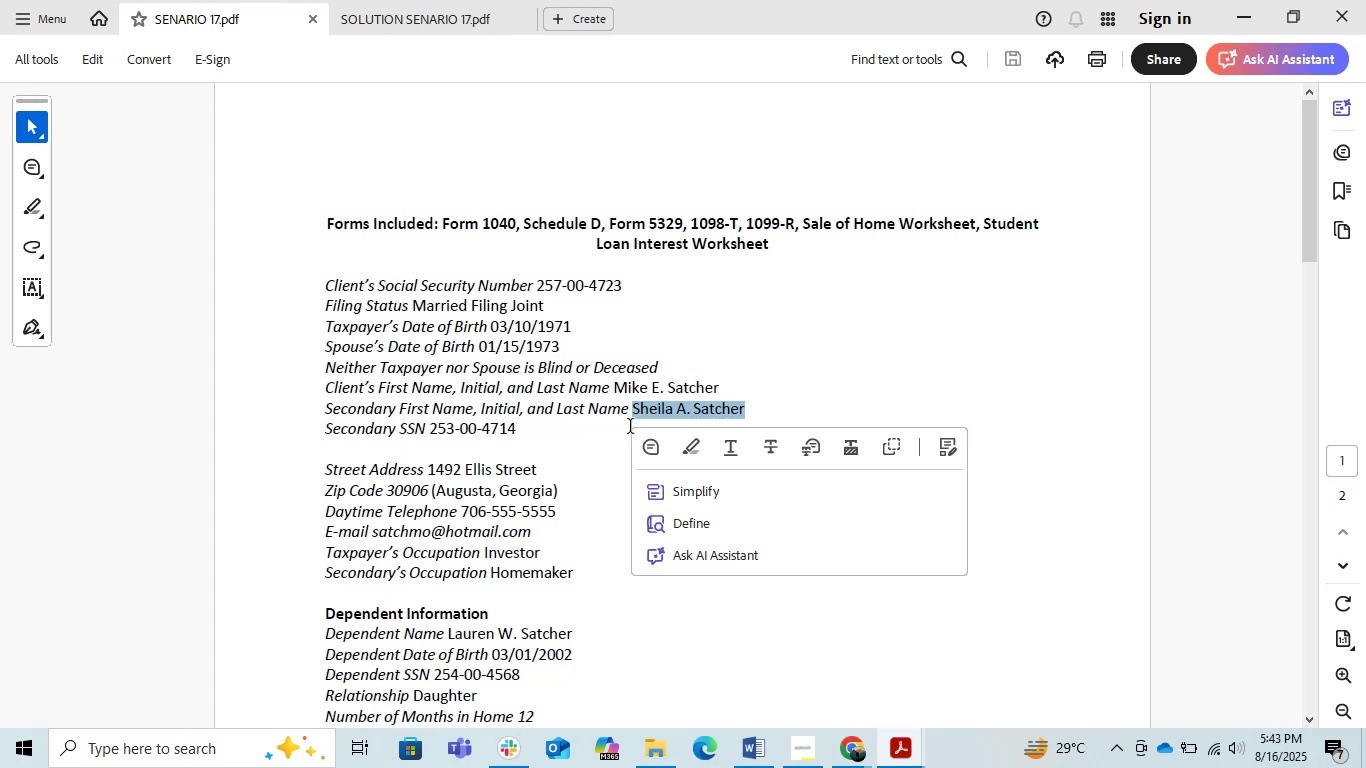 
key(Control+C)
 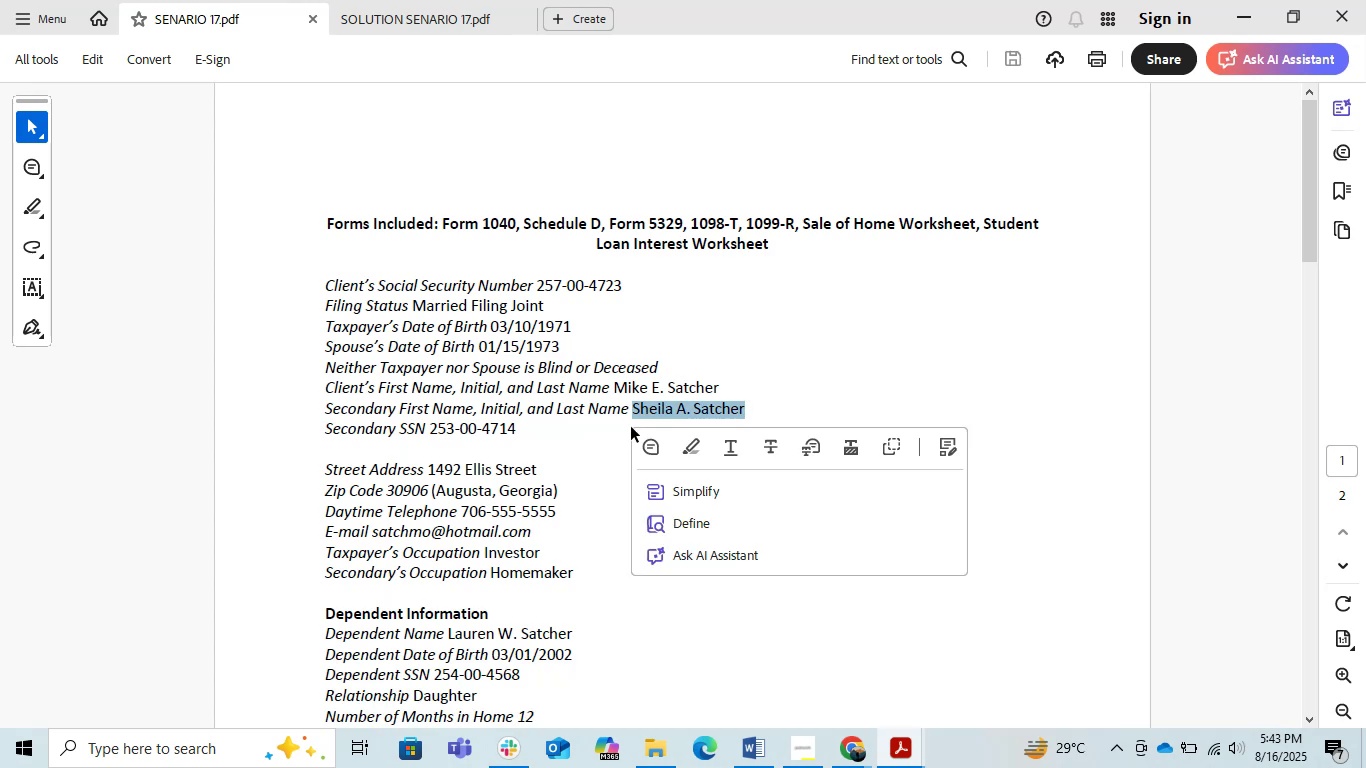 
key(Control+C)
 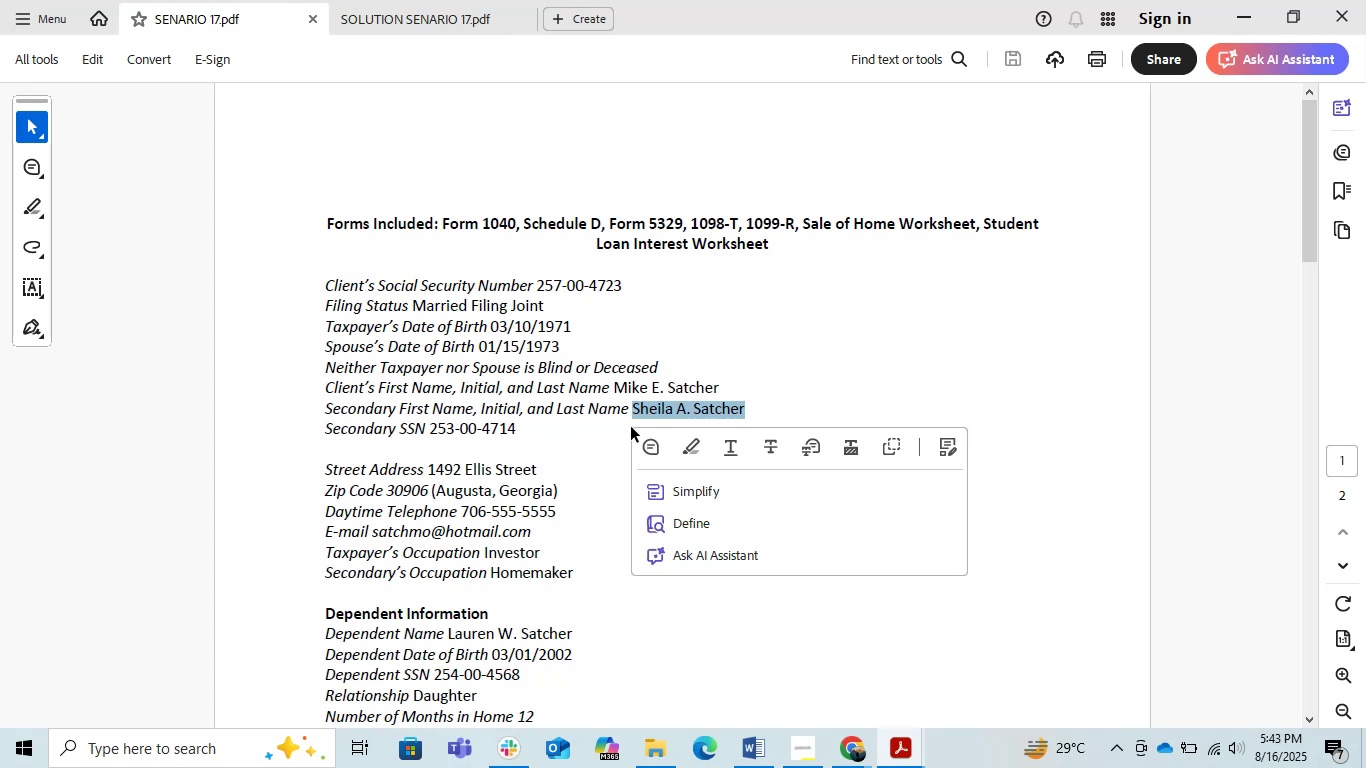 
key(Control+C)
 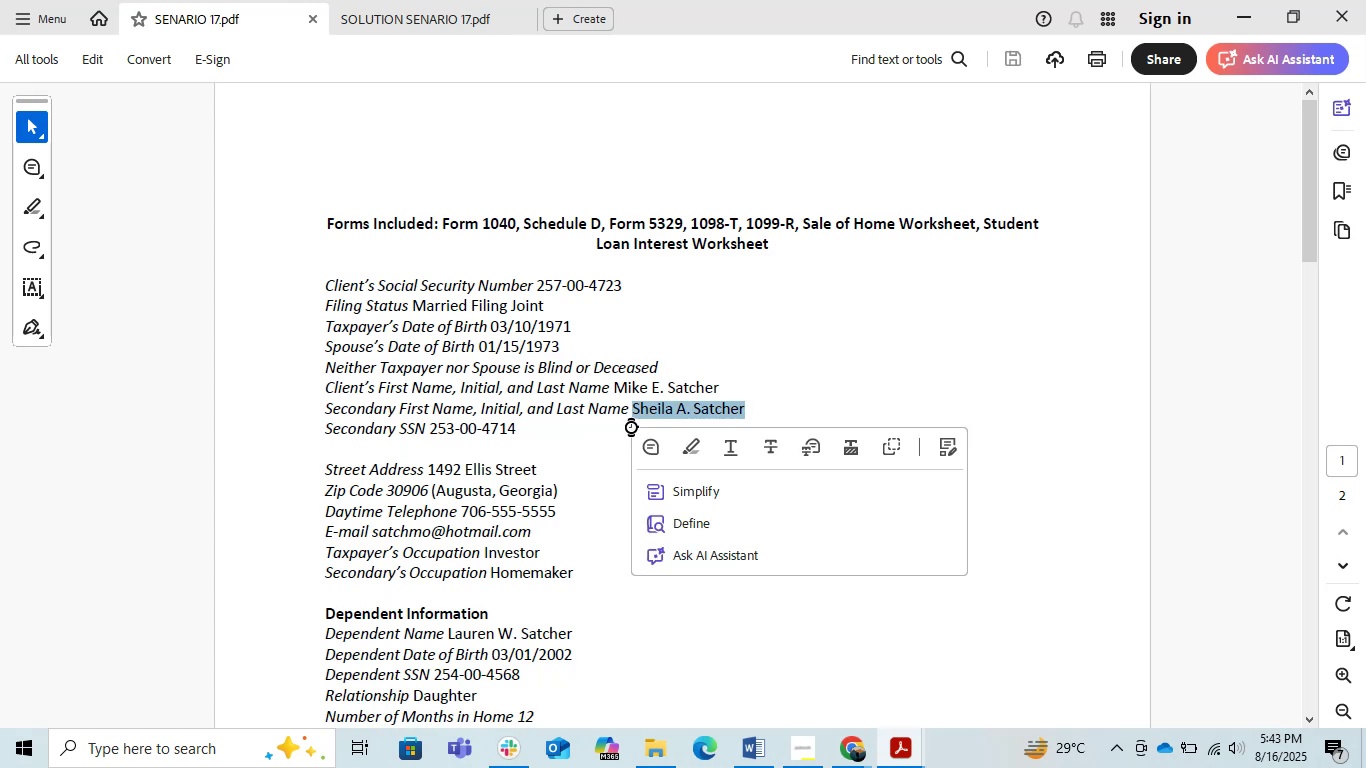 
key(Control+C)
 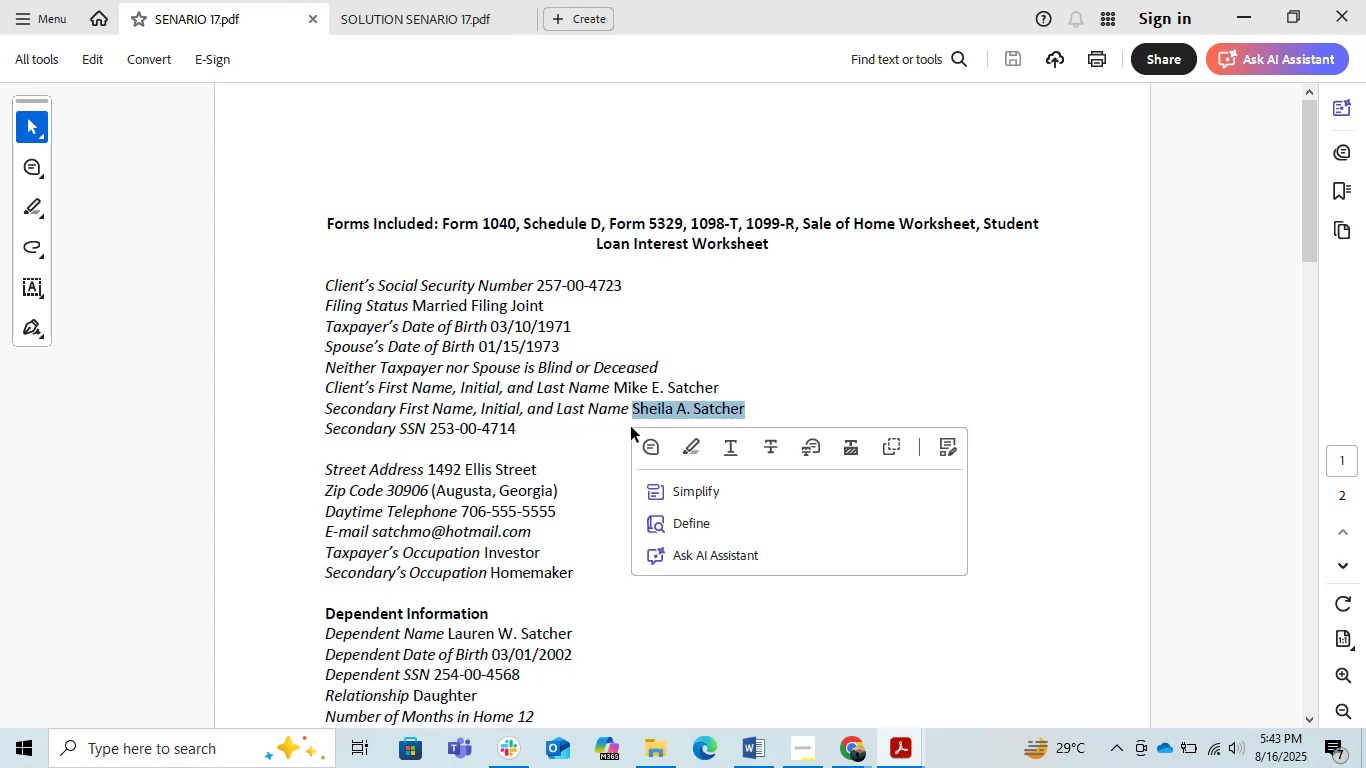 
key(Control+C)
 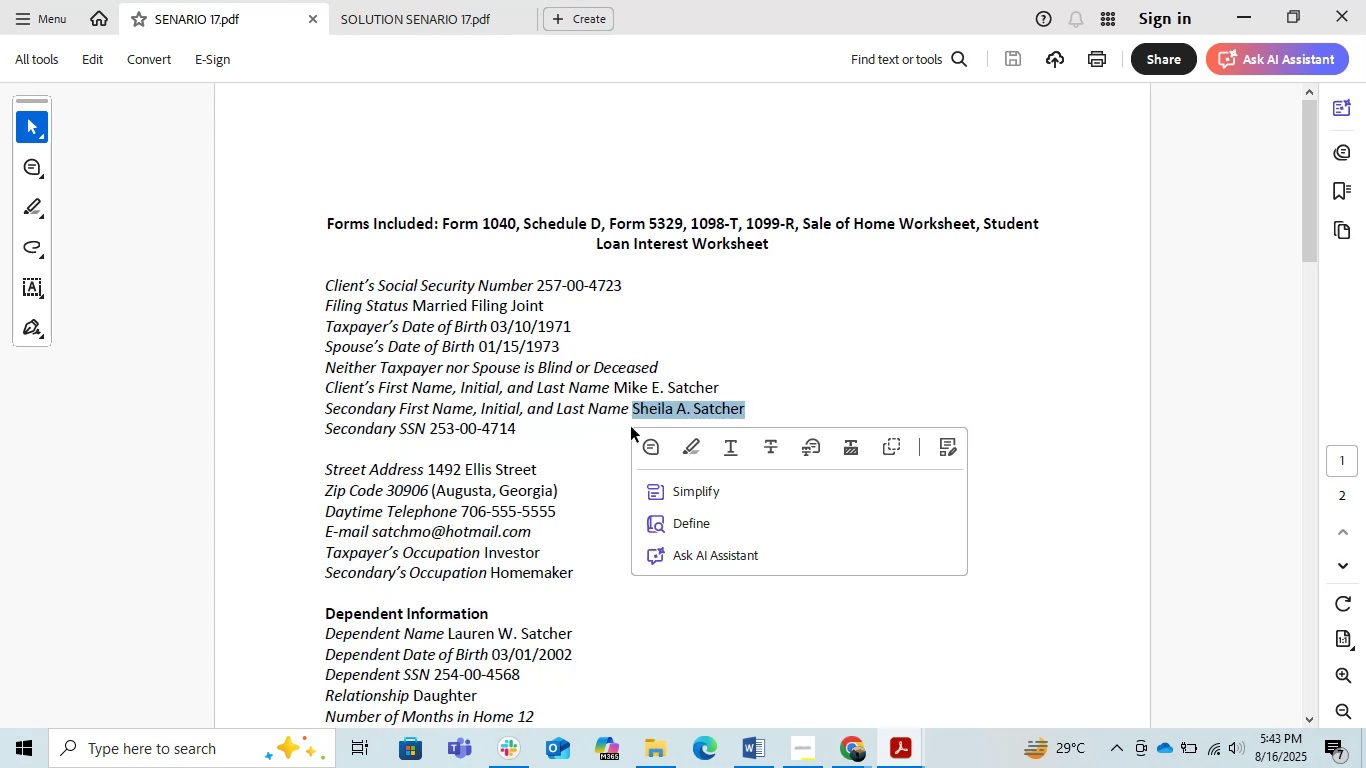 
key(Alt+AltLeft)
 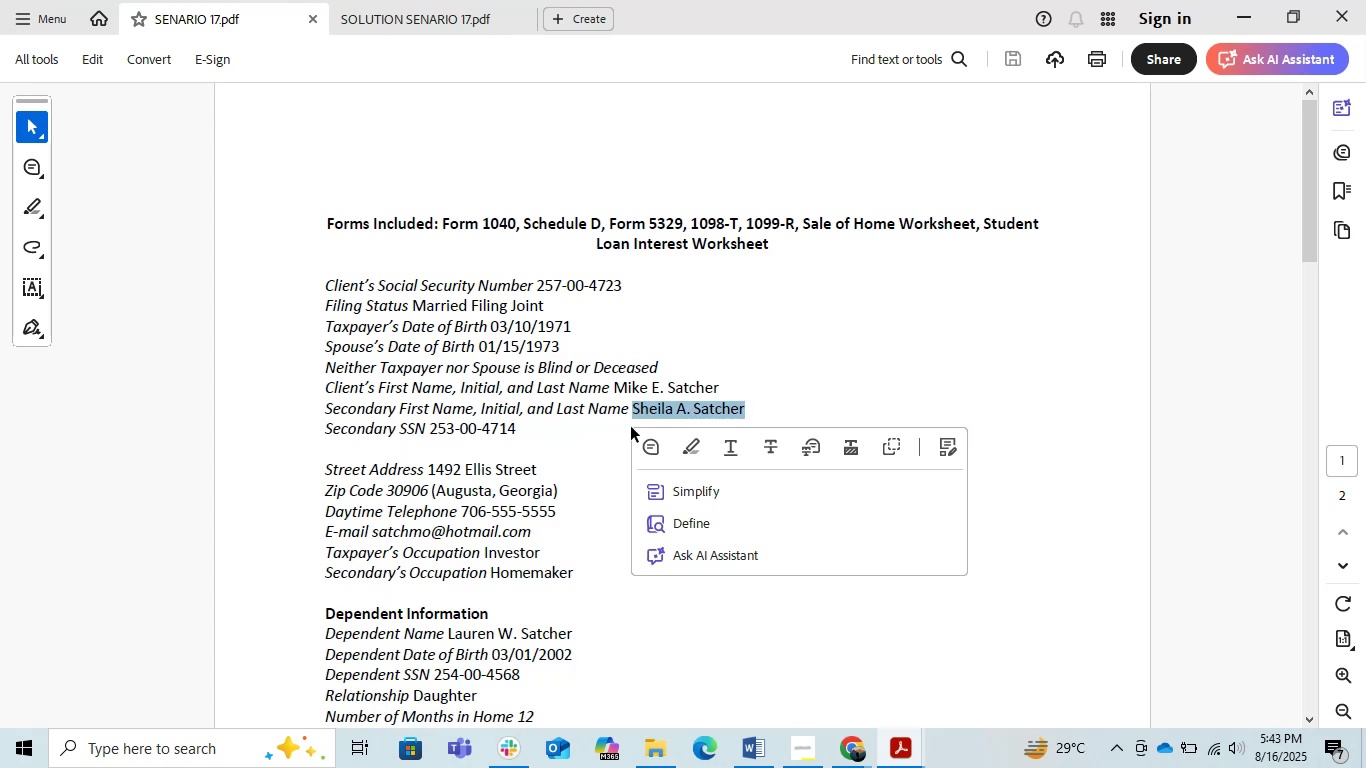 
key(Alt+Tab)
 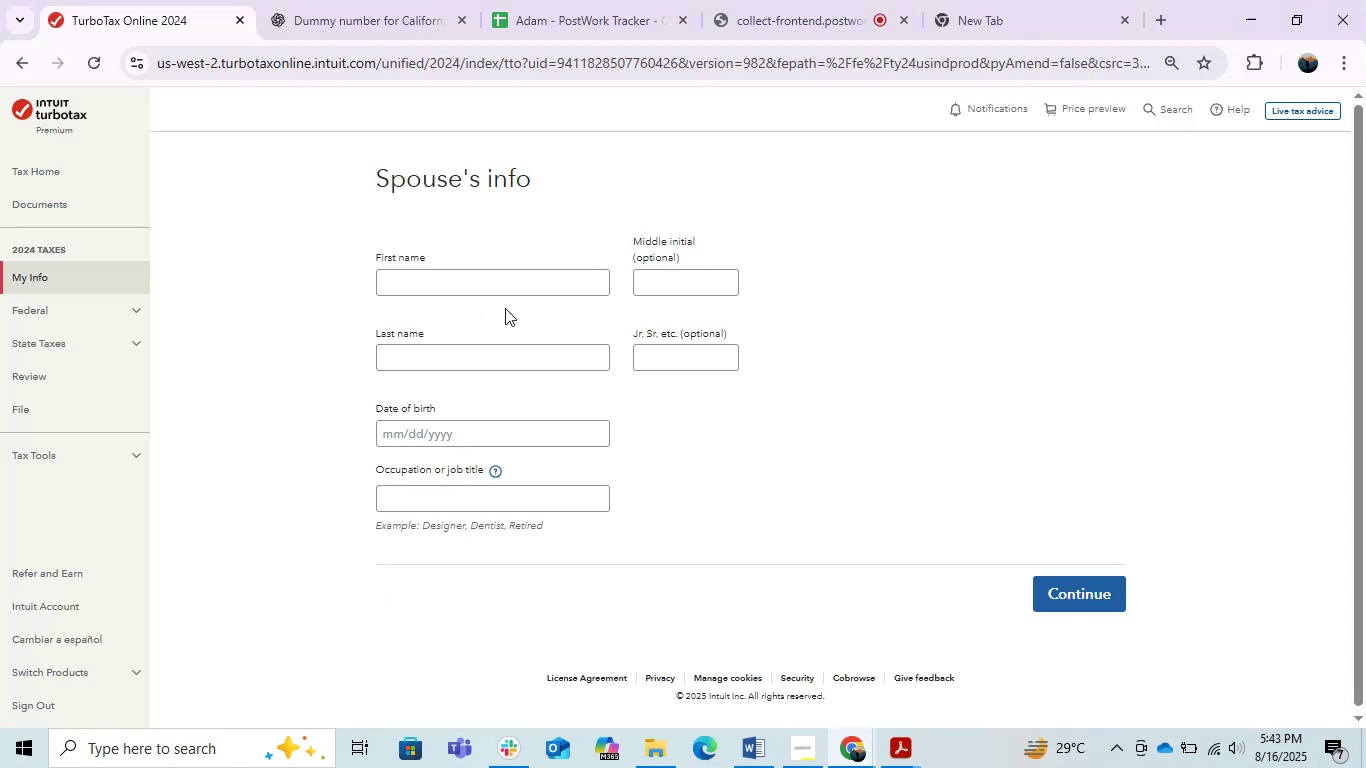 
key(Control+ControlLeft)
 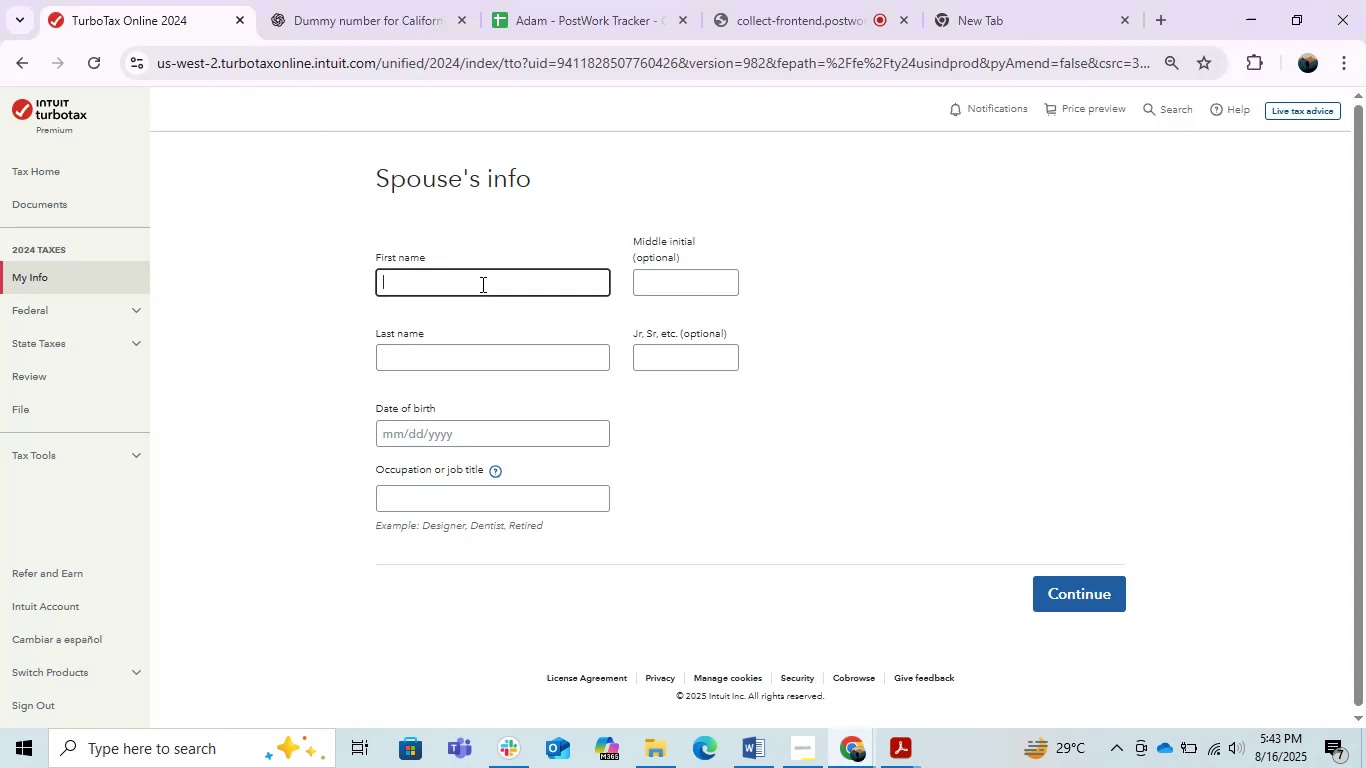 
left_click([481, 284])
 